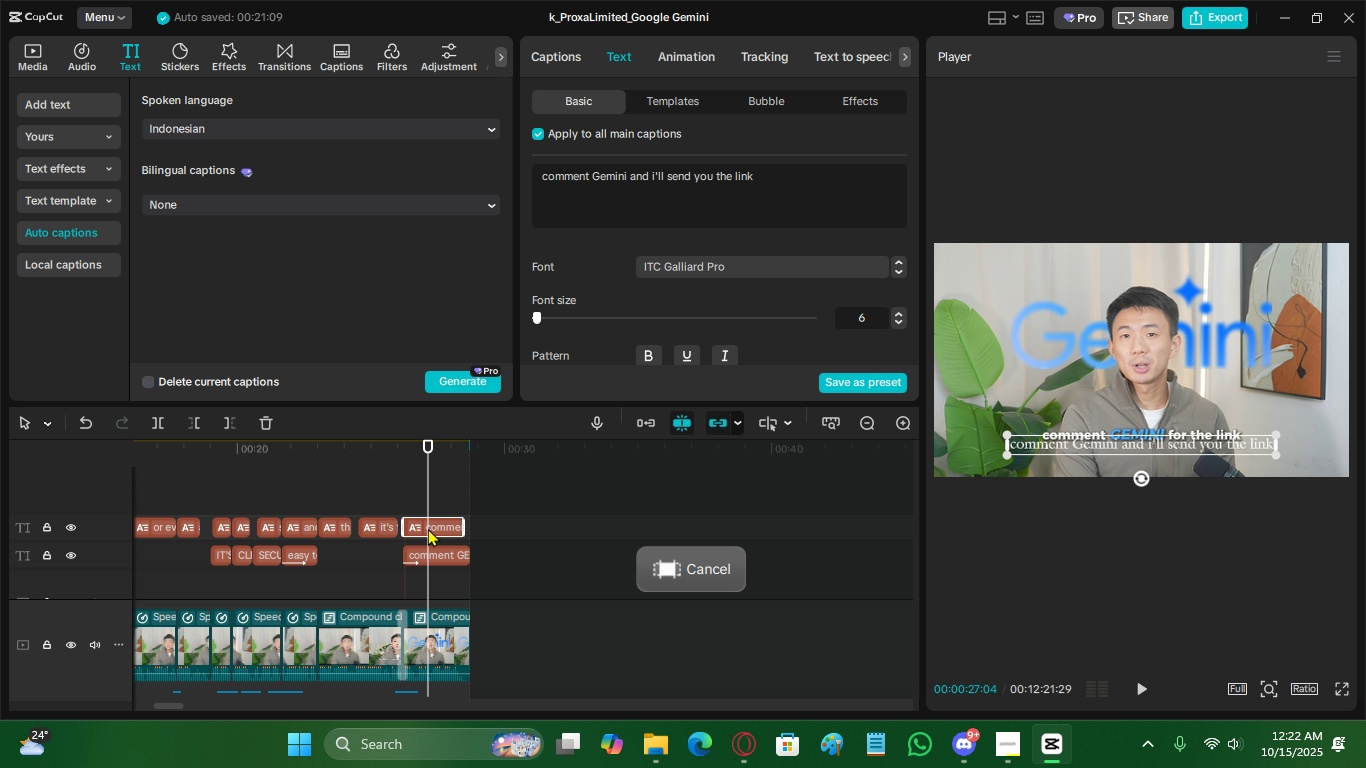 
key(X)
 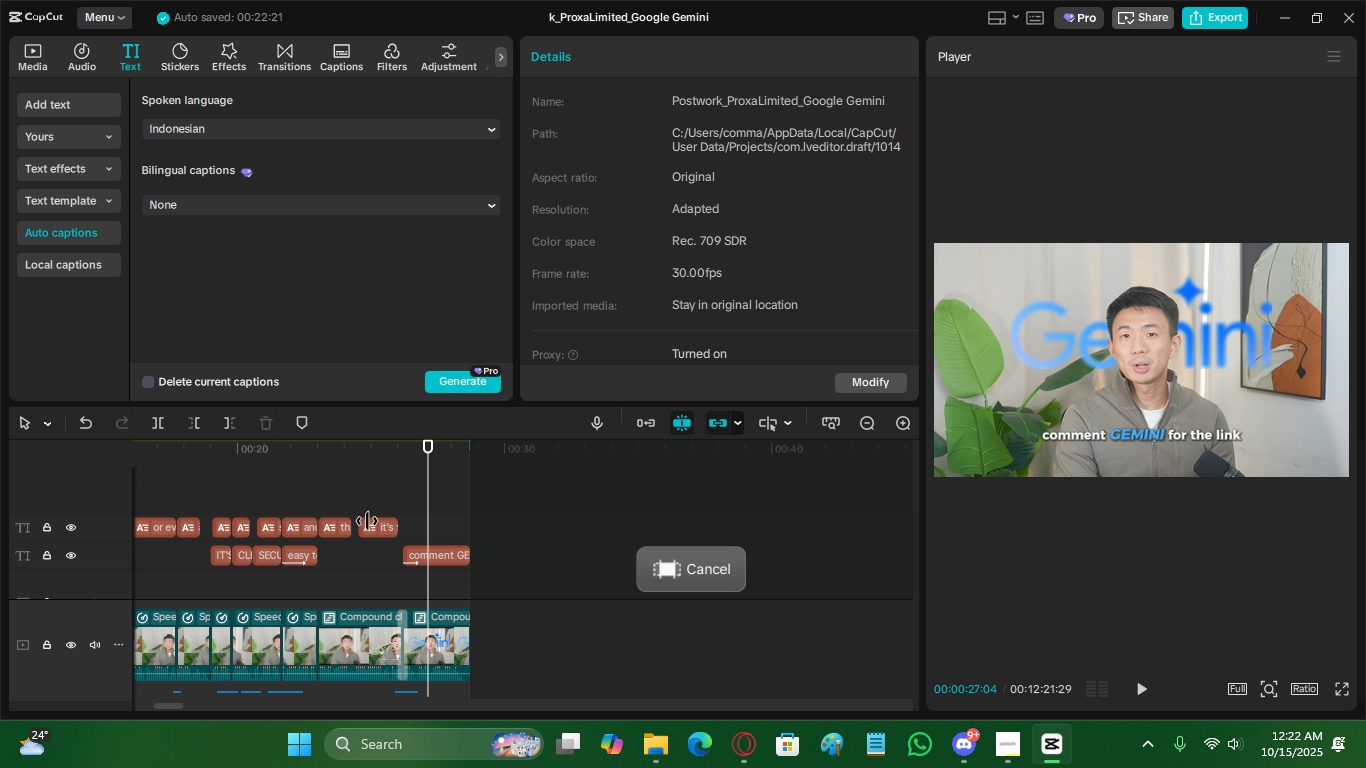 
left_click([357, 482])
 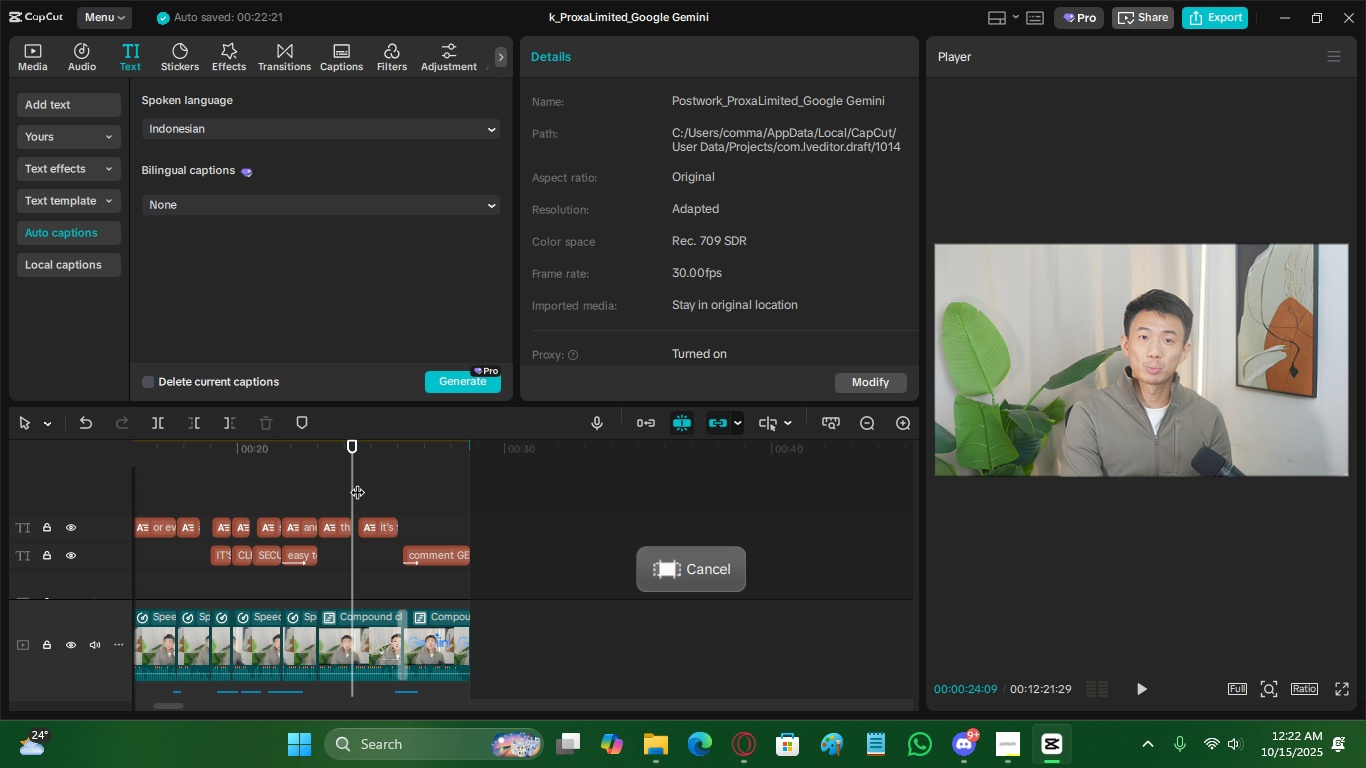 
key(Space)
 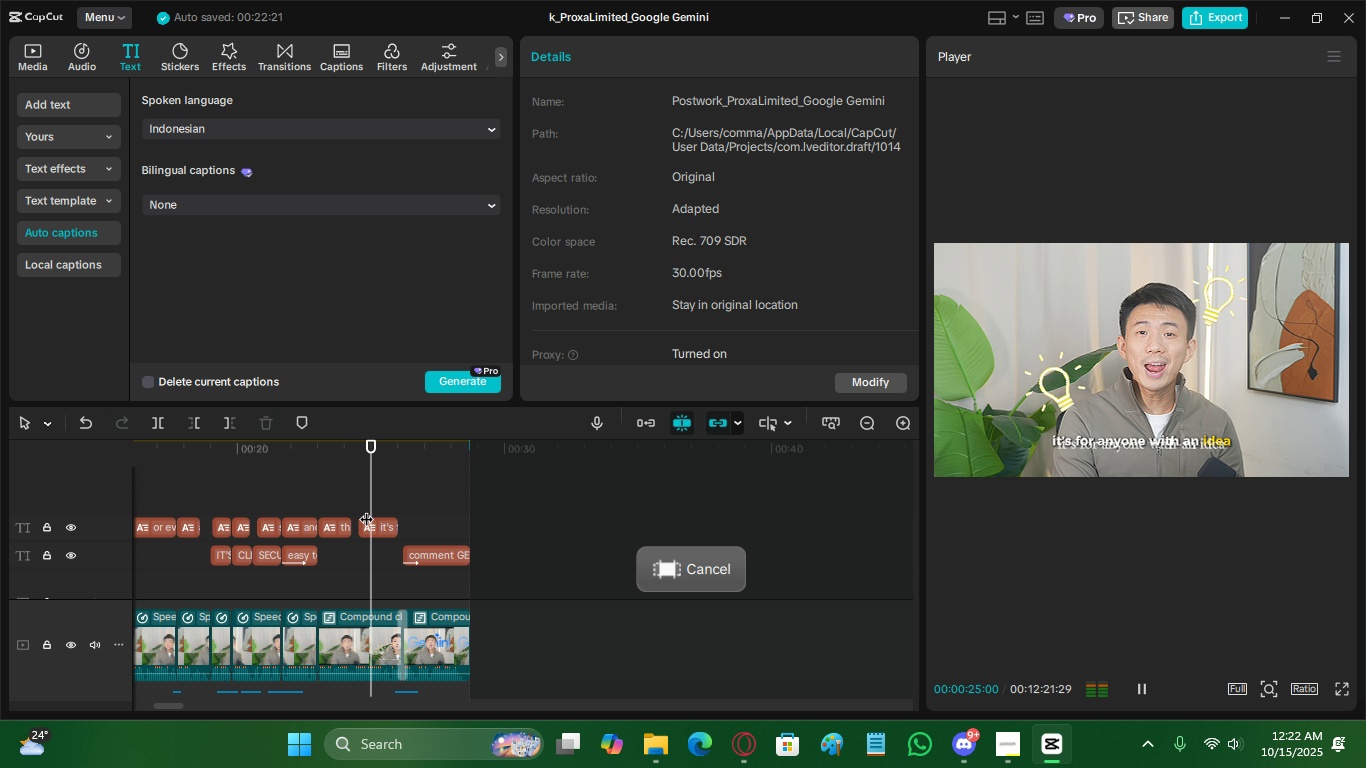 
key(Space)
 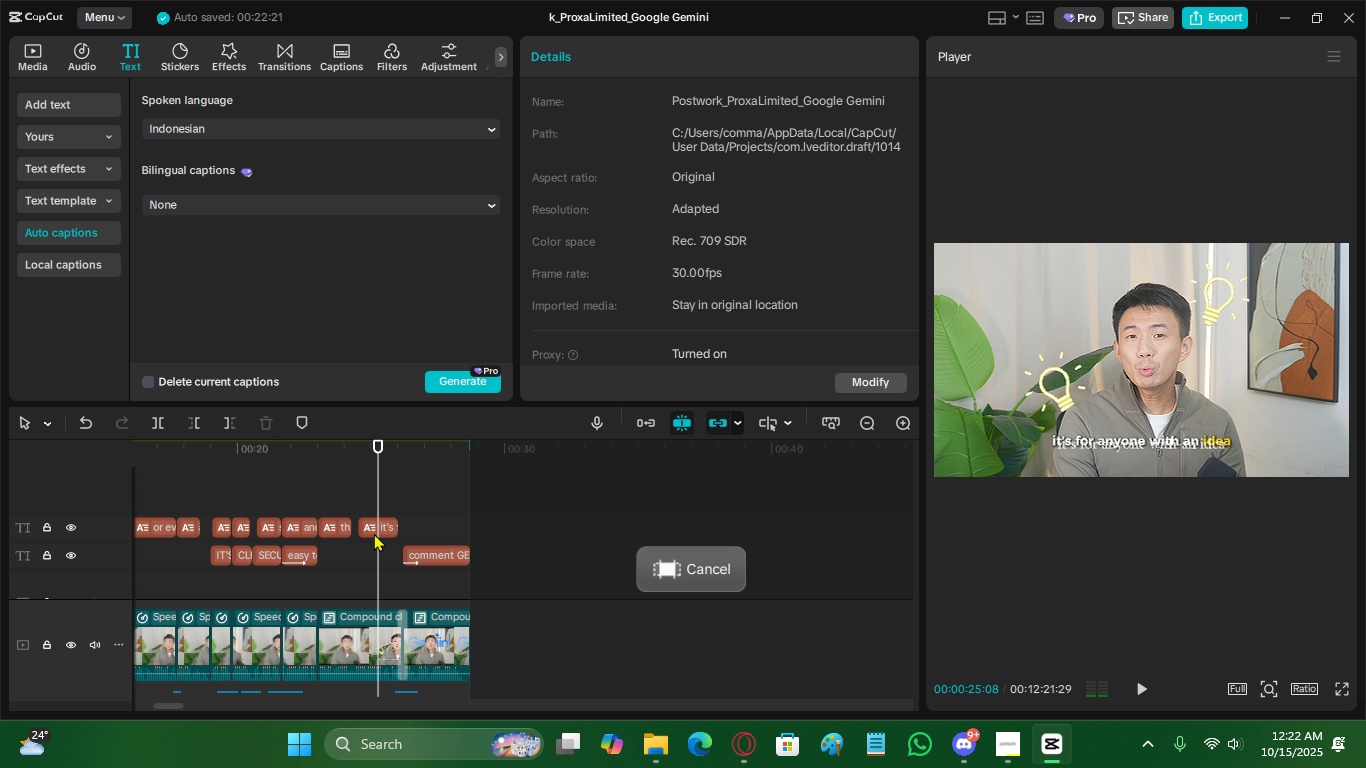 
left_click([374, 533])
 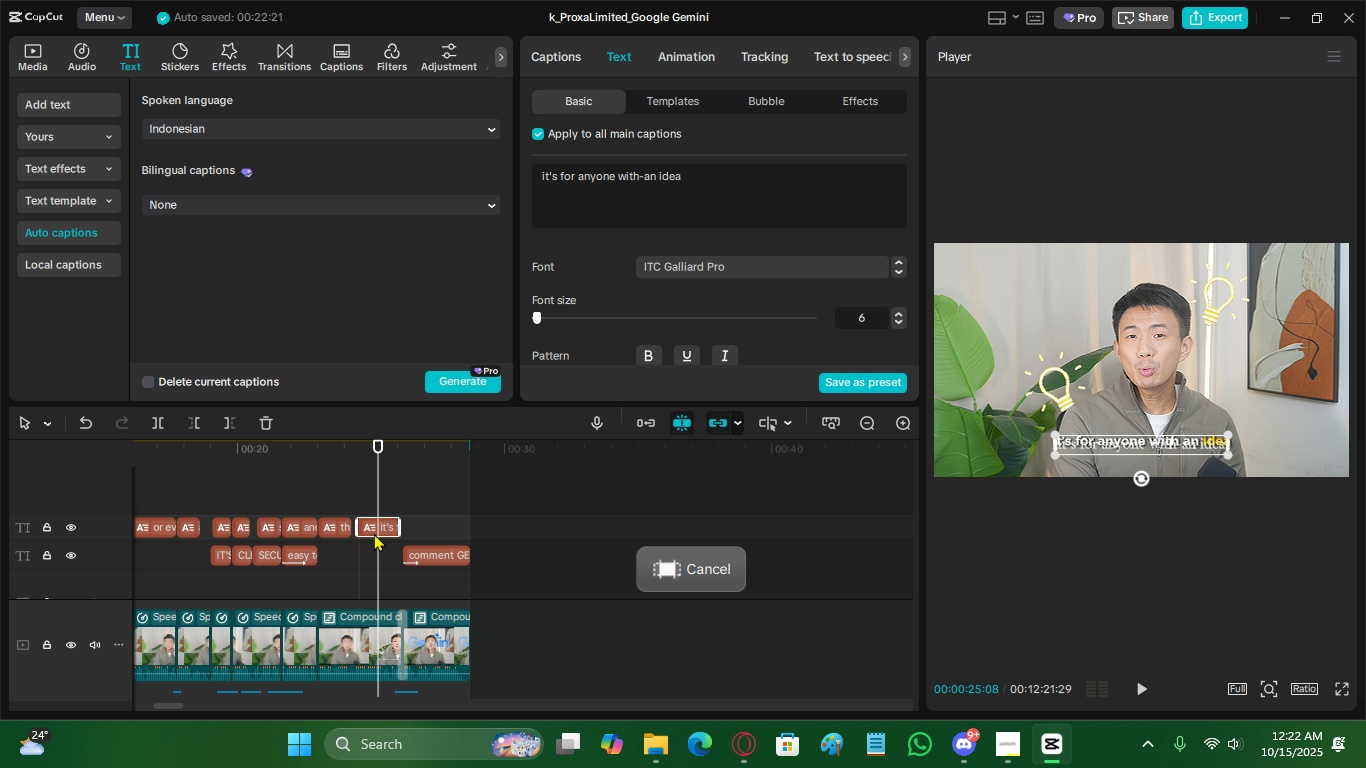 
key(X)
 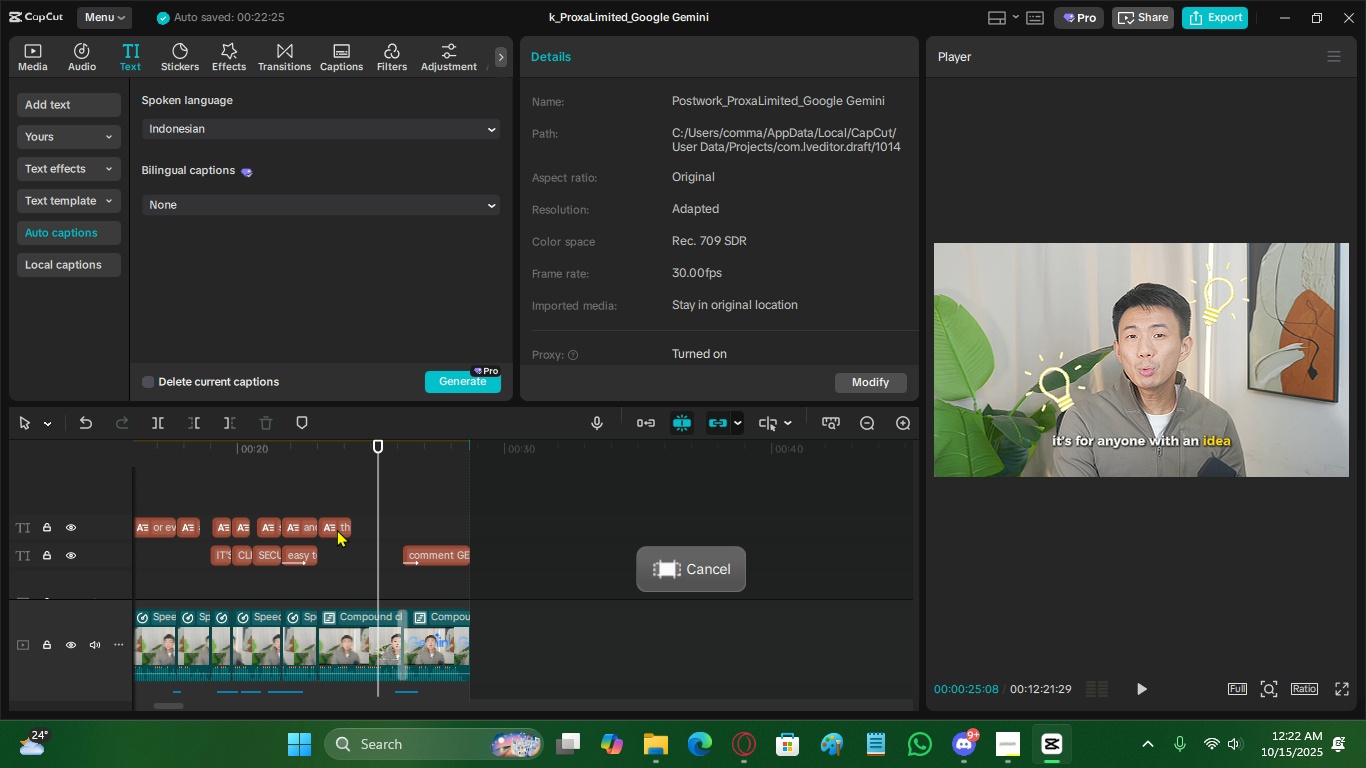 
left_click([337, 529])
 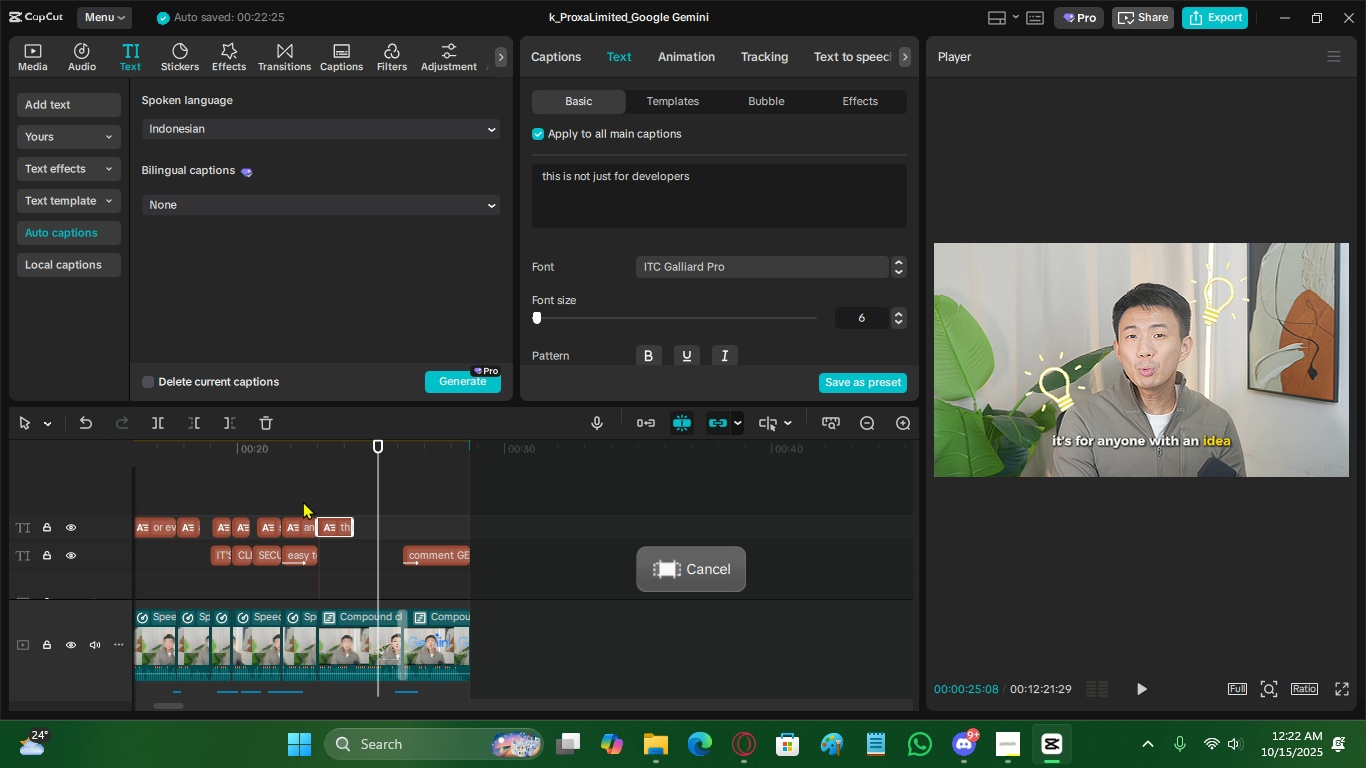 
left_click([303, 501])
 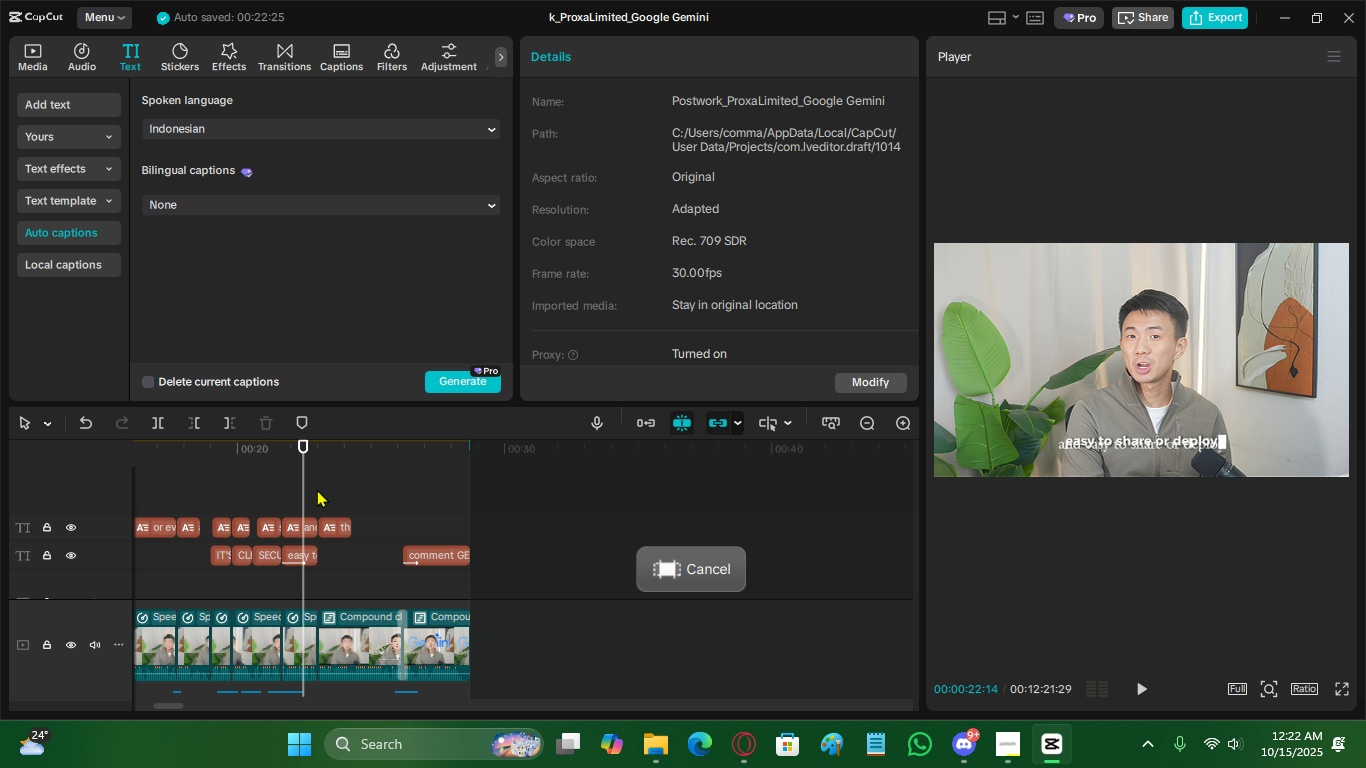 
left_click([317, 489])
 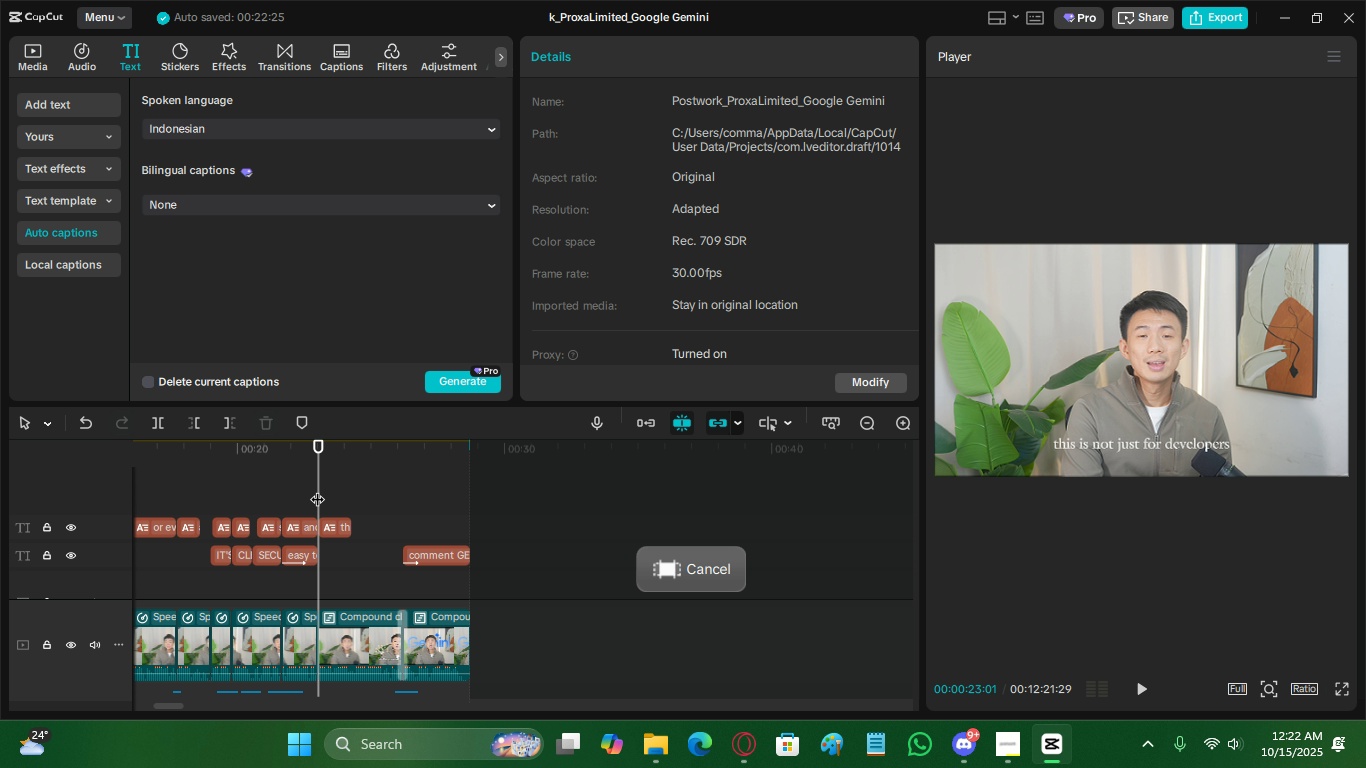 
key(Space)
 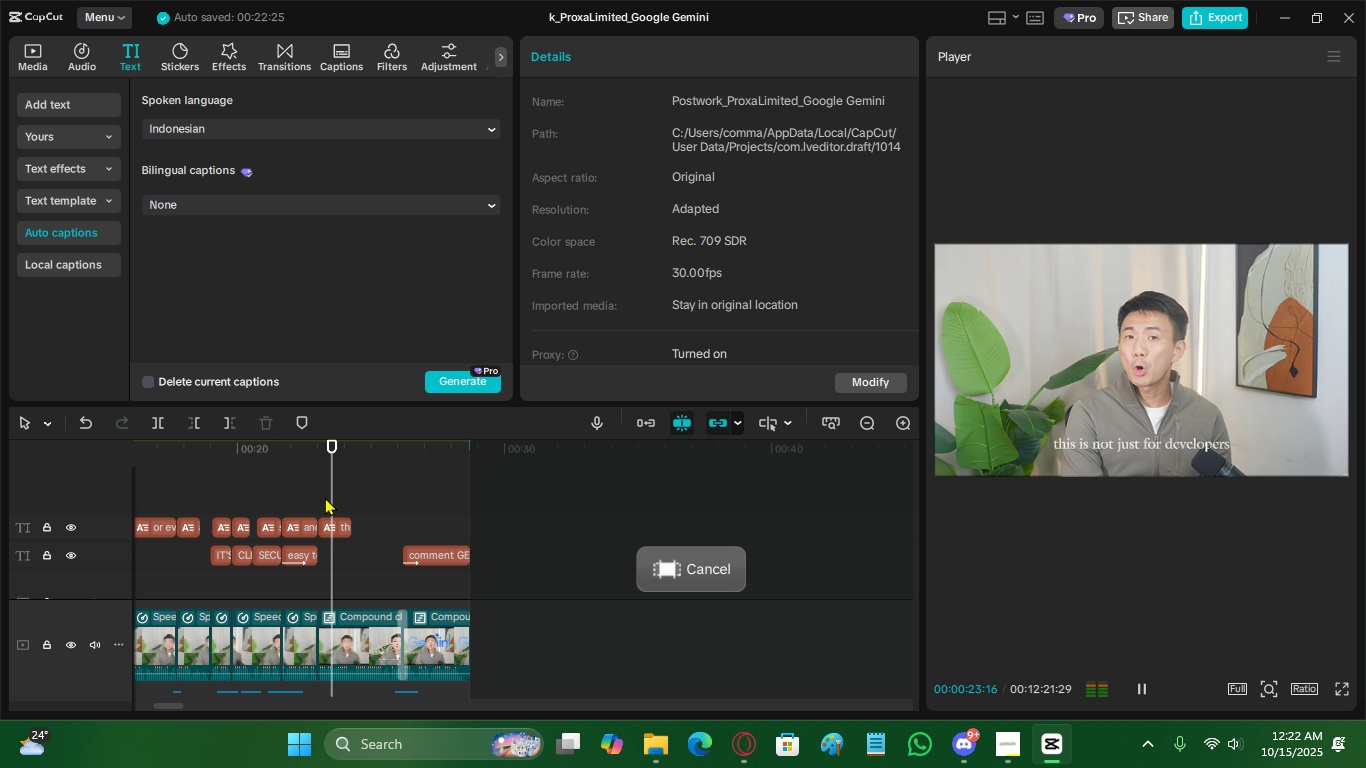 
key(Space)
 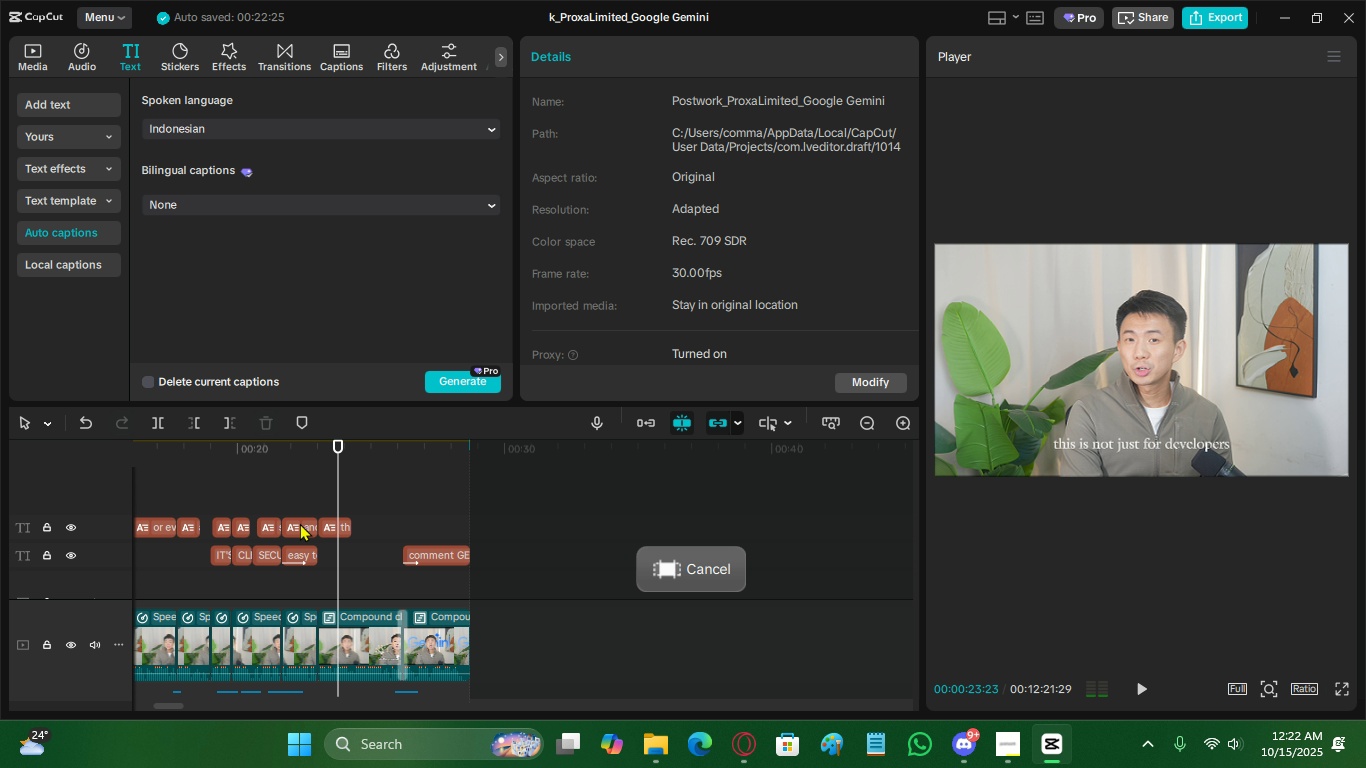 
left_click([300, 523])
 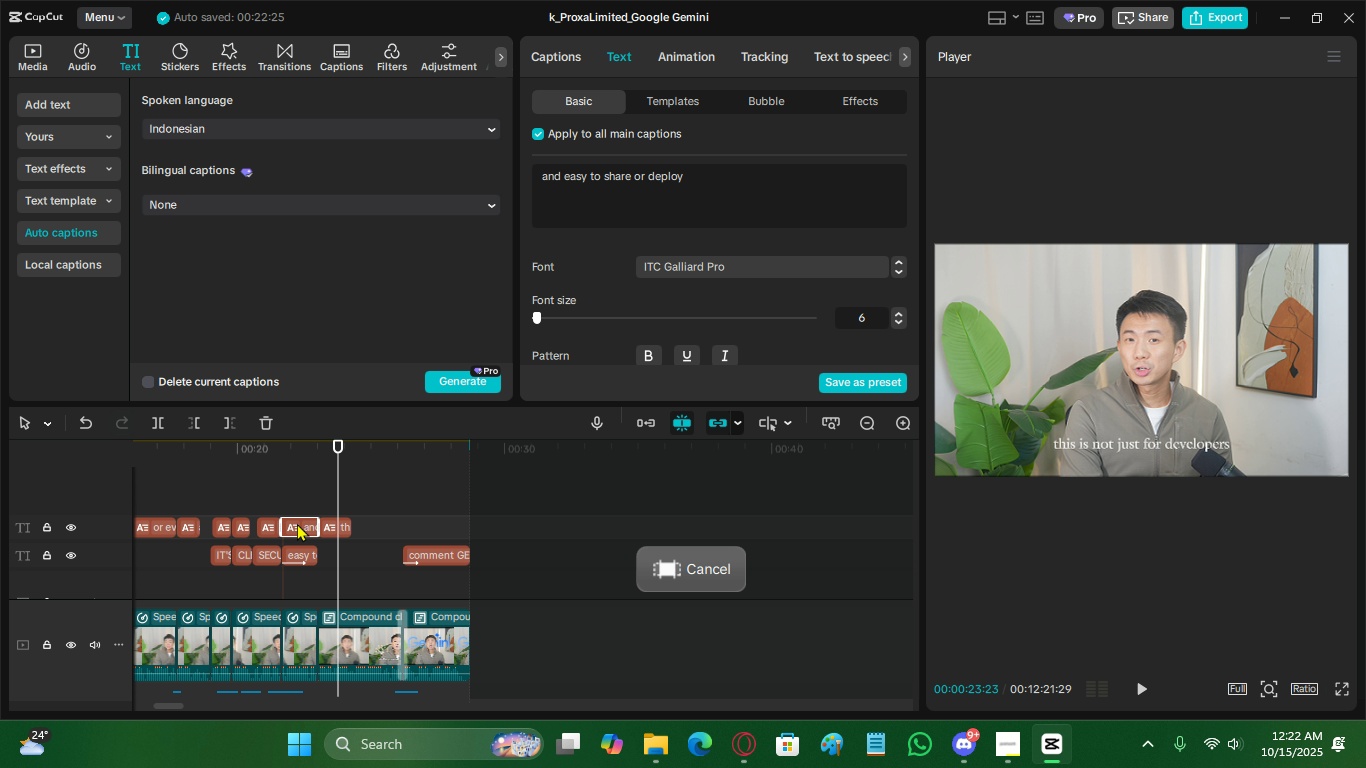 
key(X)
 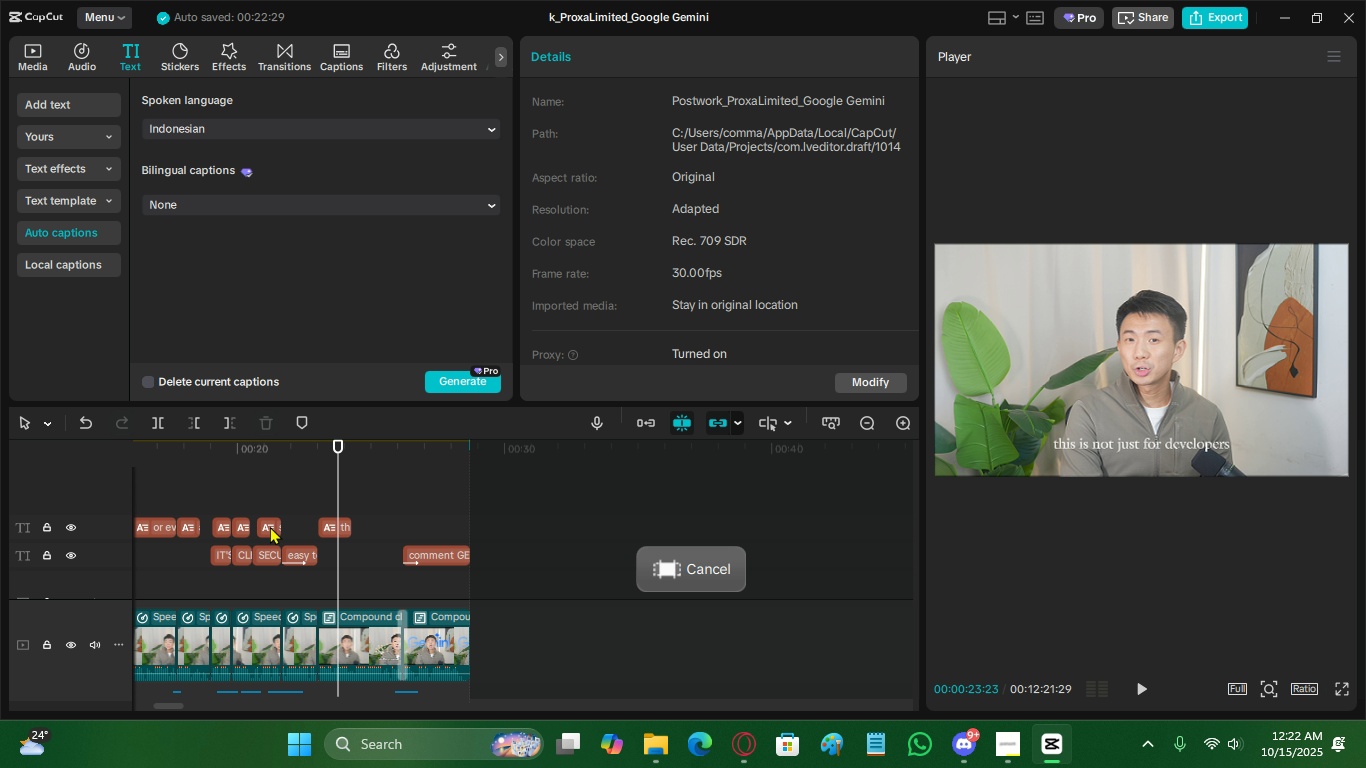 
left_click([270, 526])
 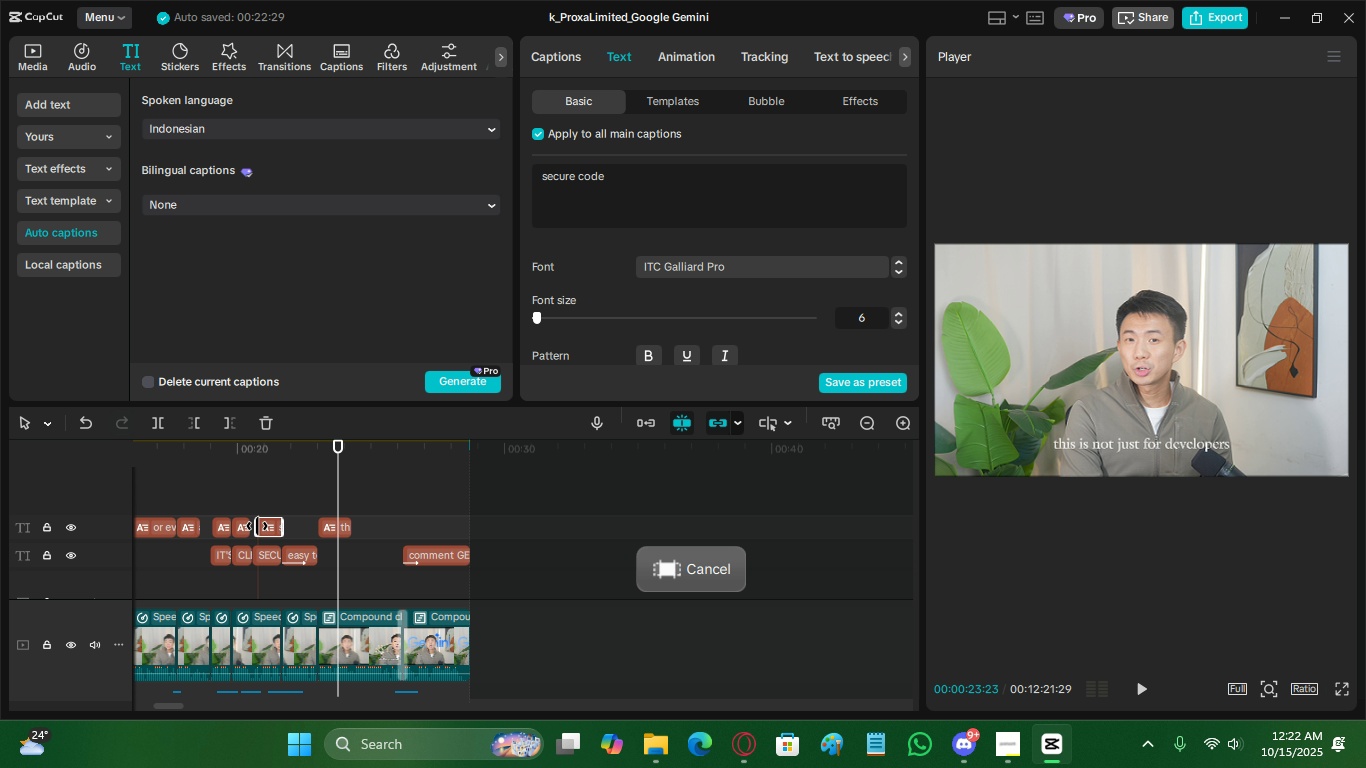 
key(X)
 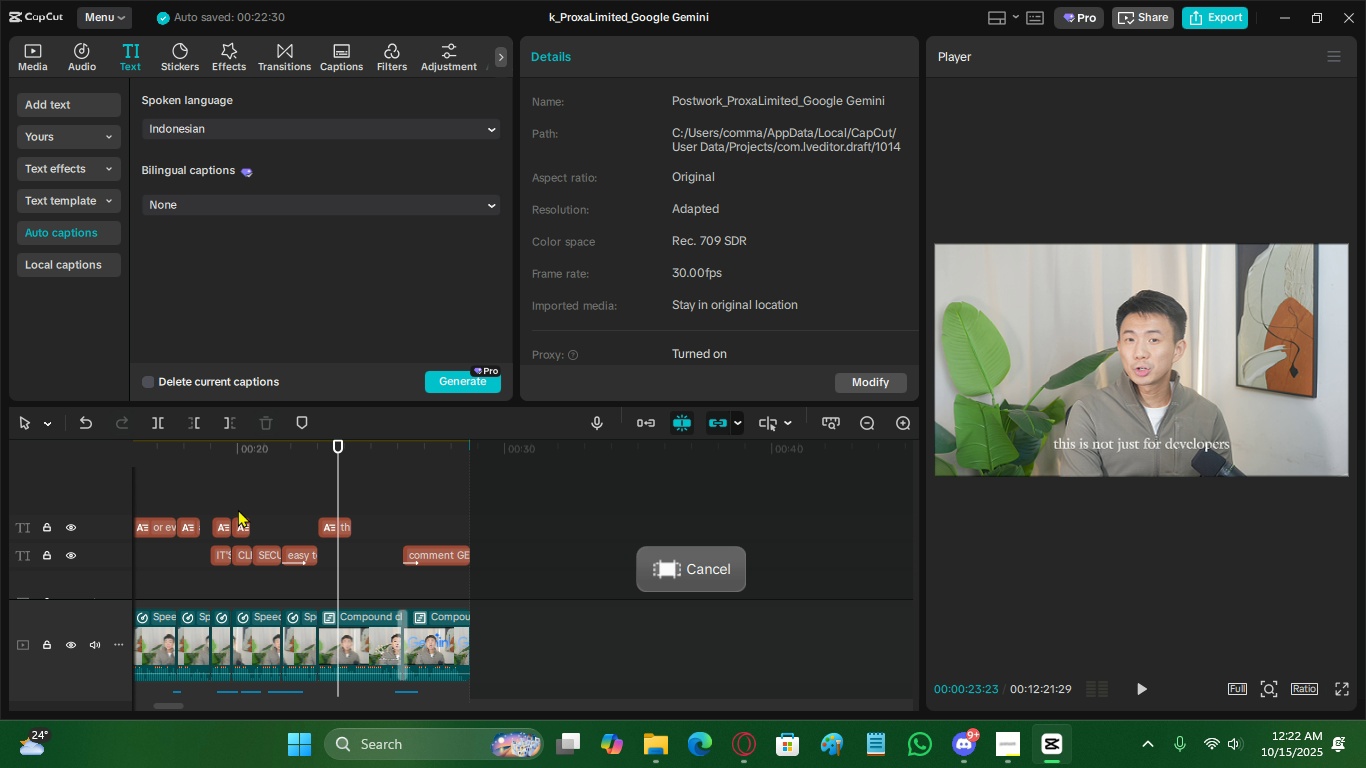 
left_click([238, 509])
 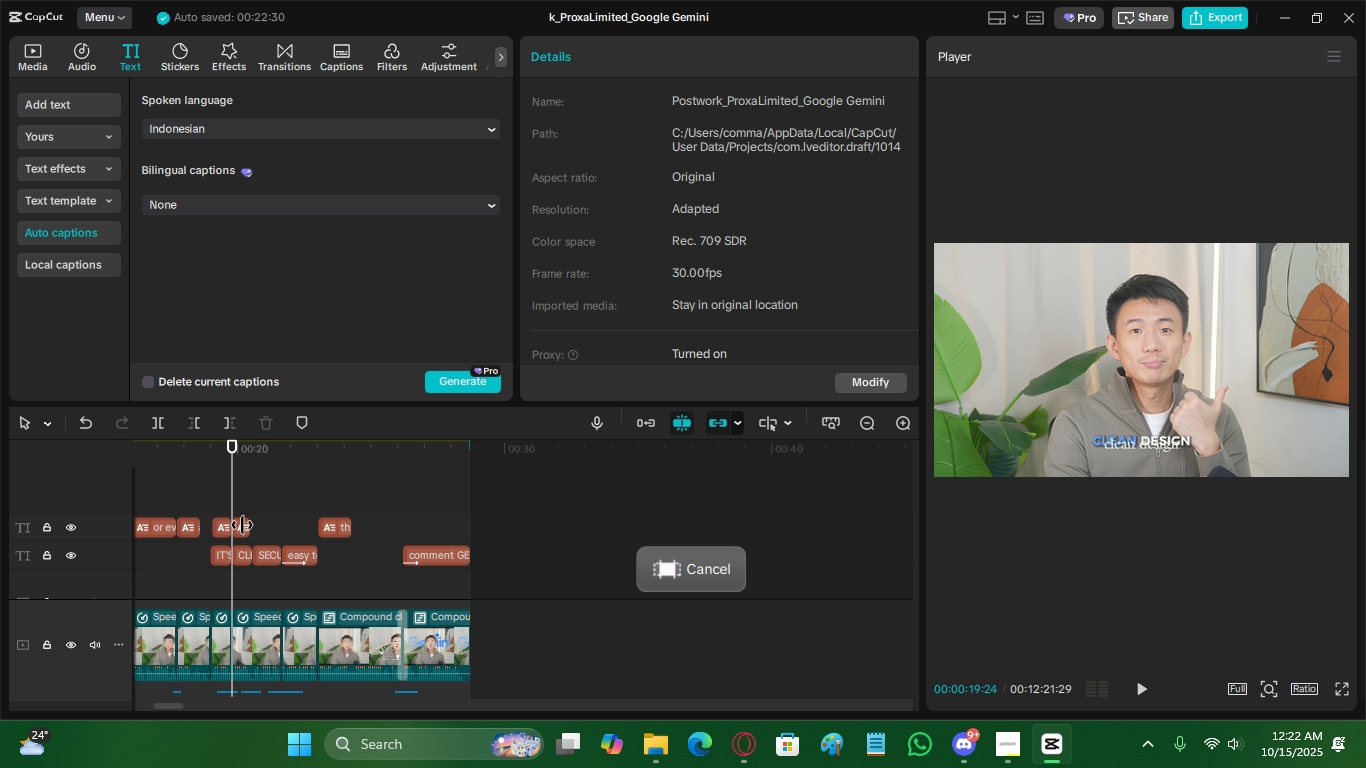 
left_click([242, 525])
 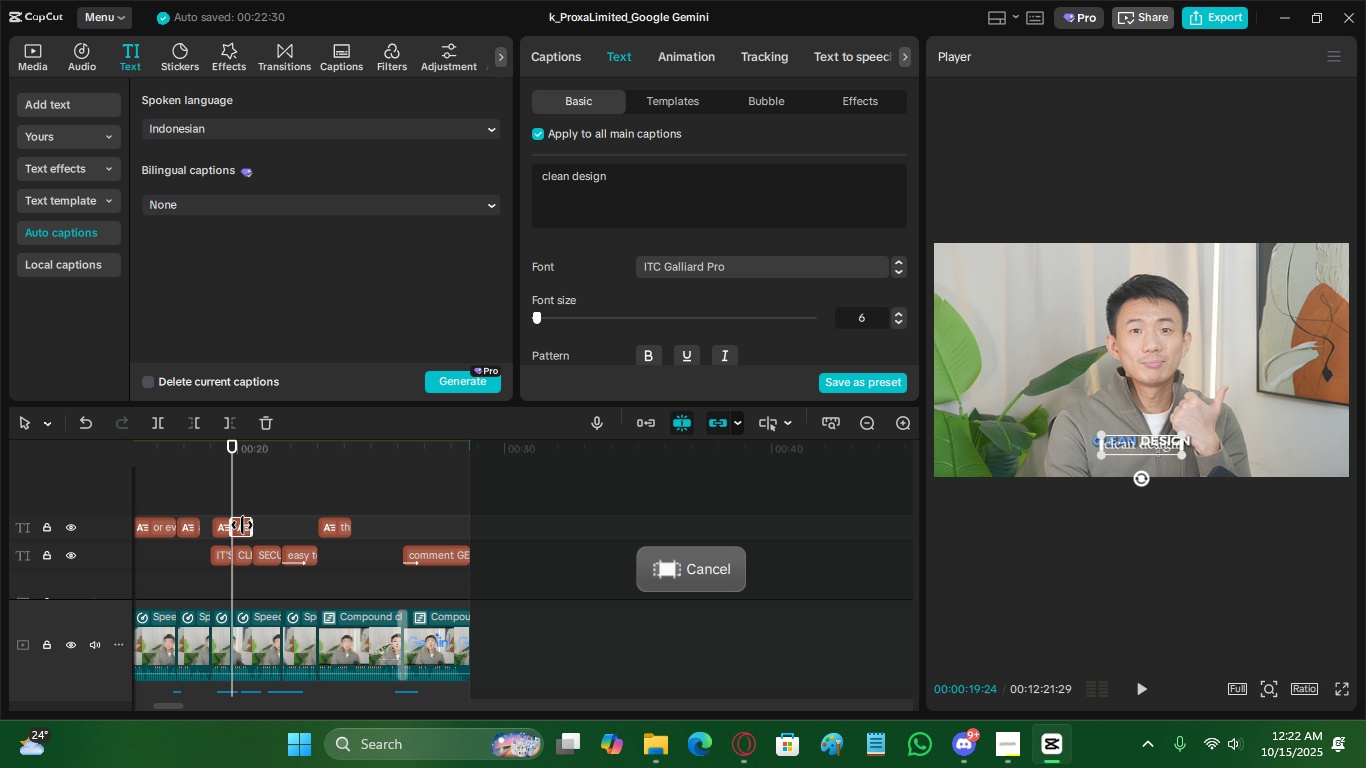 
key(X)
 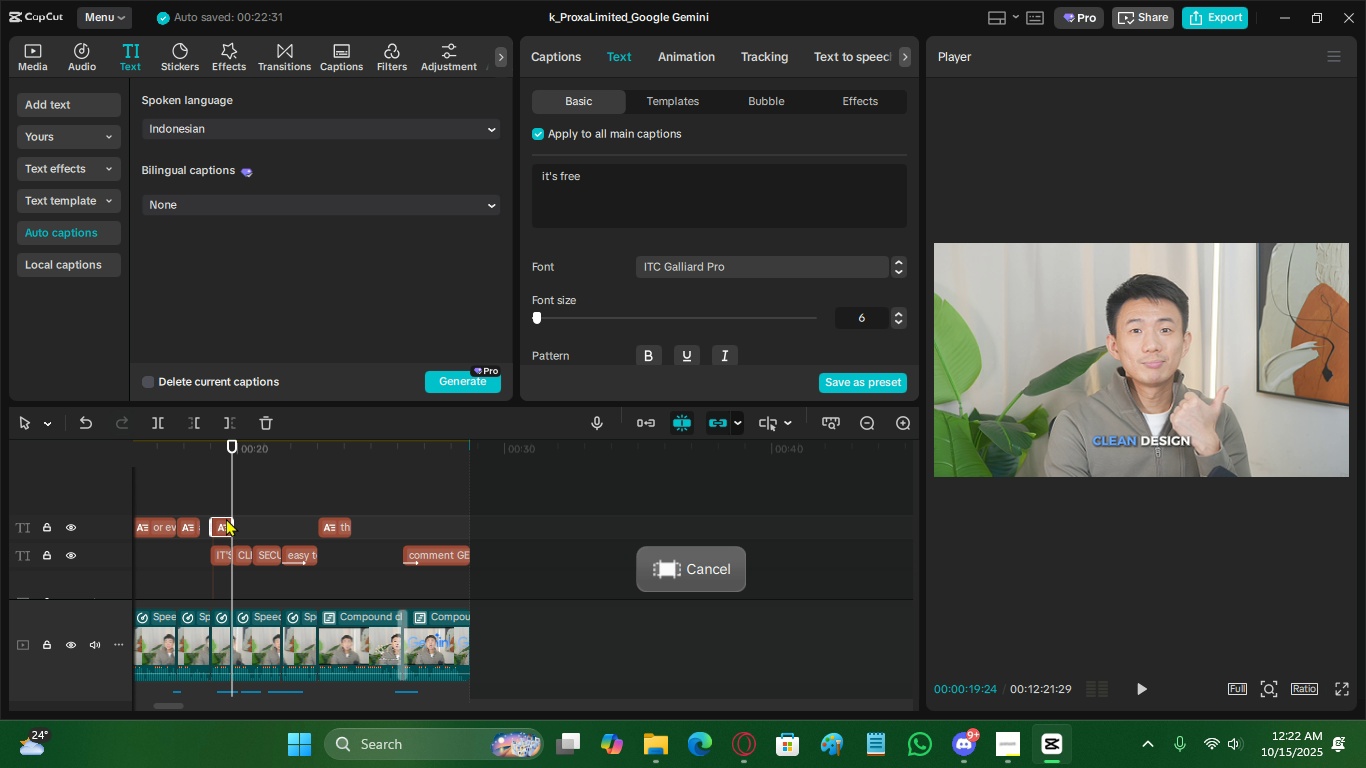 
double_click([218, 496])
 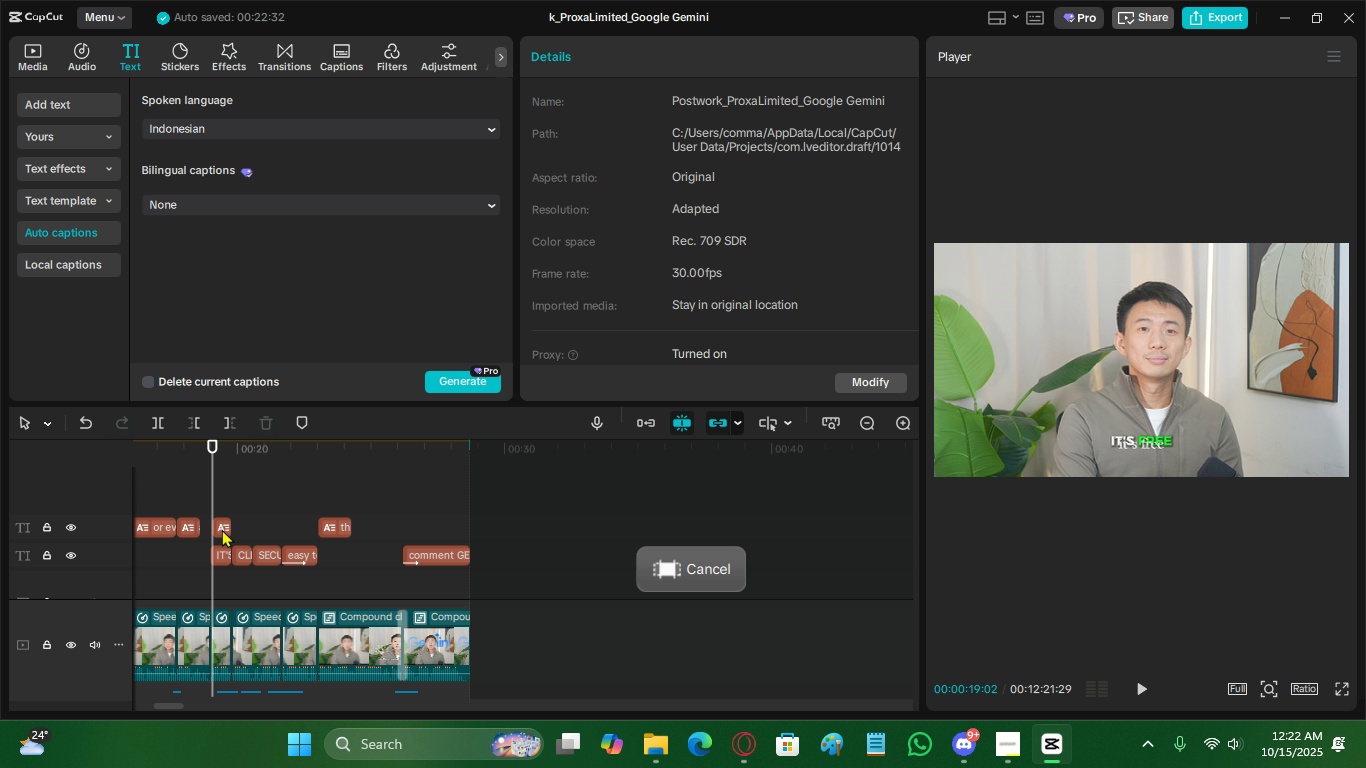 
left_click([222, 529])
 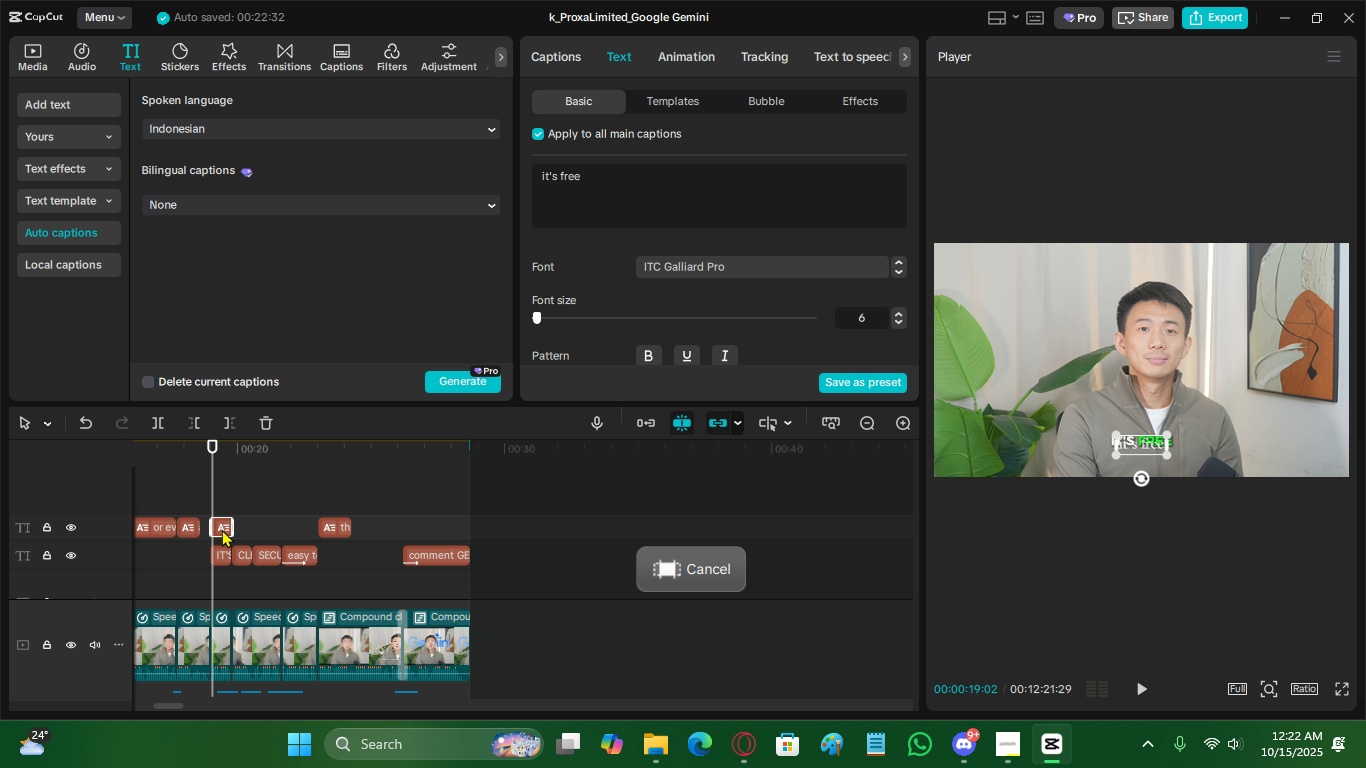 
key(X)
 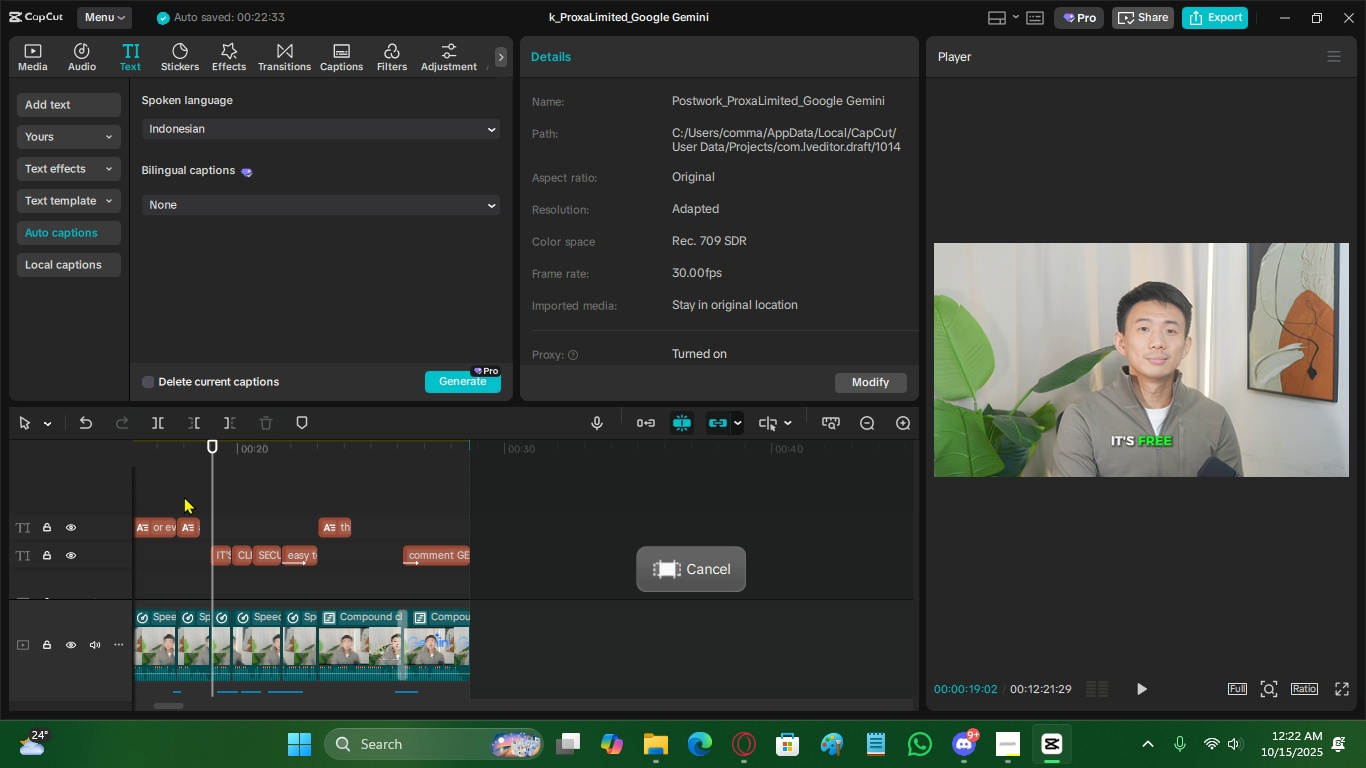 
left_click([184, 496])
 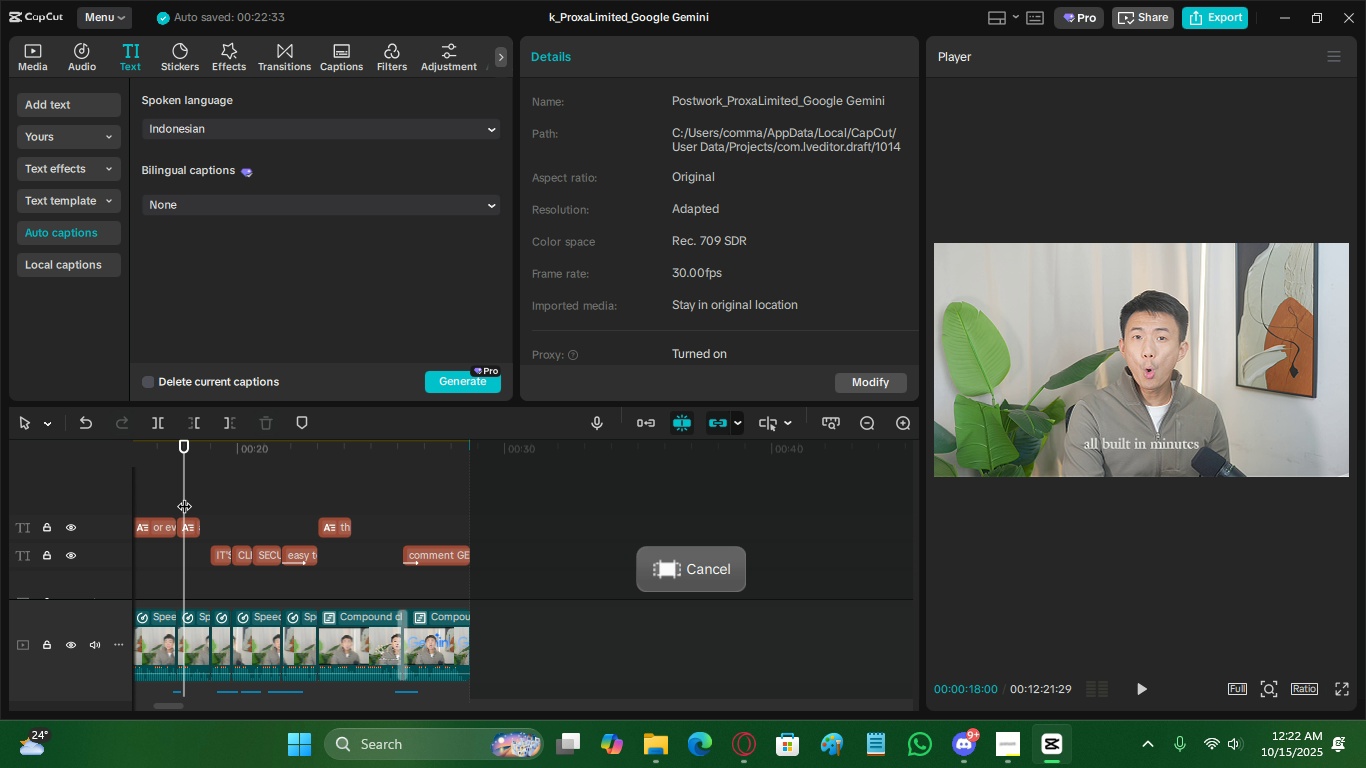 
key(Space)
 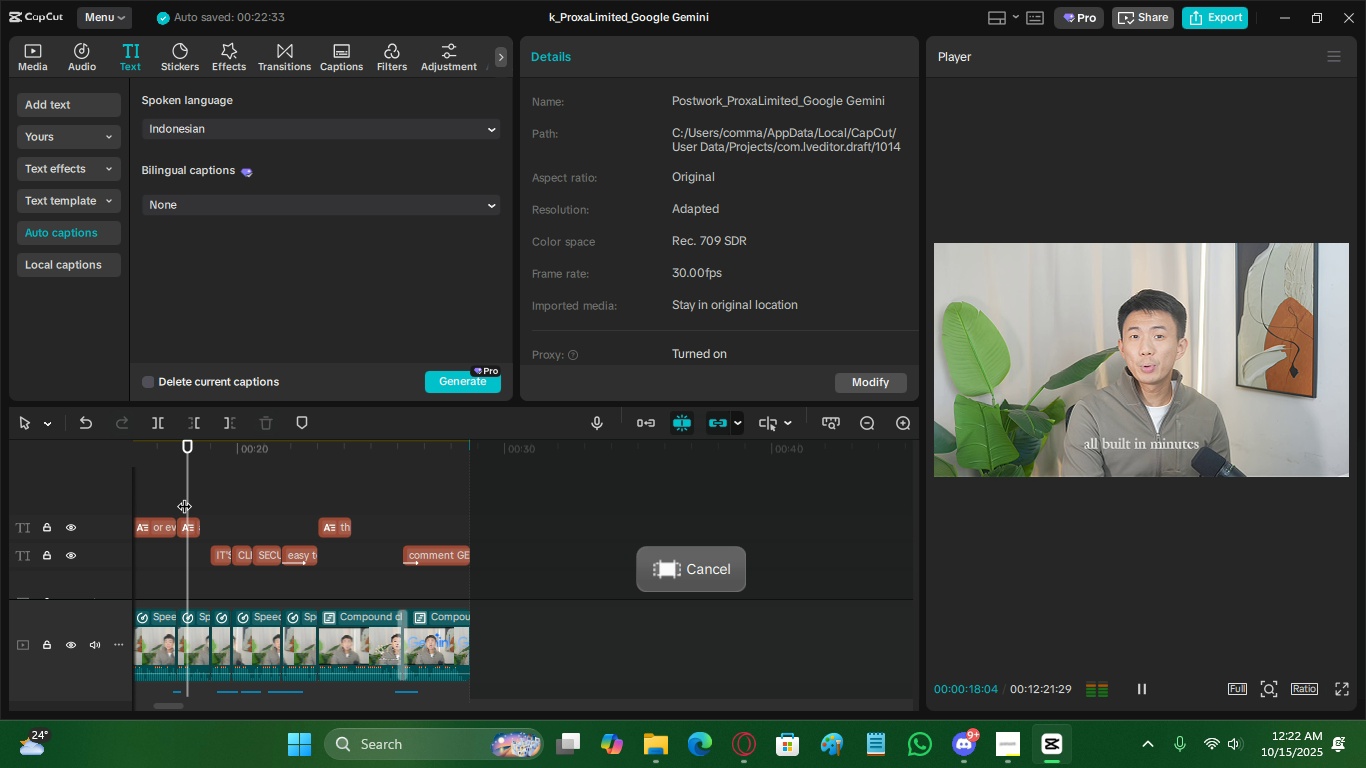 
key(Space)
 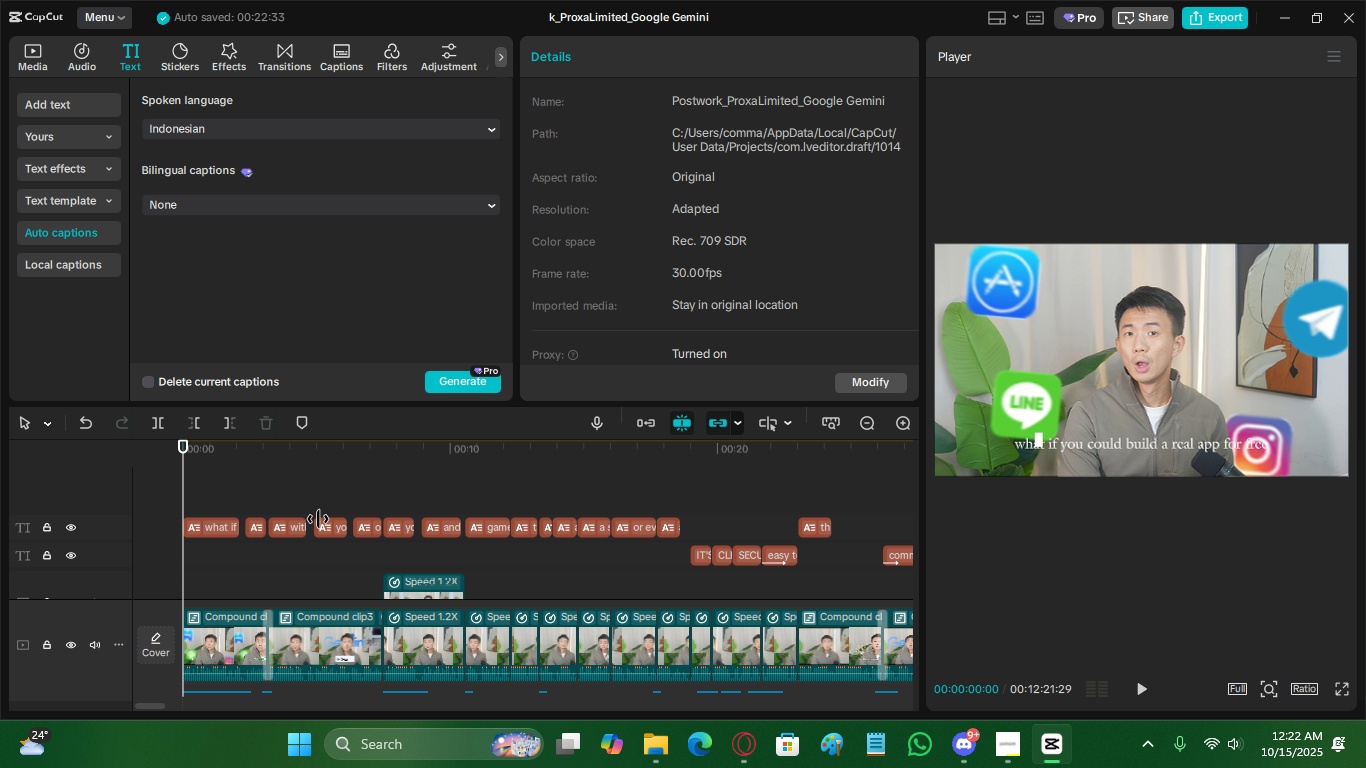 
scroll: coordinate [241, 502], scroll_direction: down, amount: 6.0
 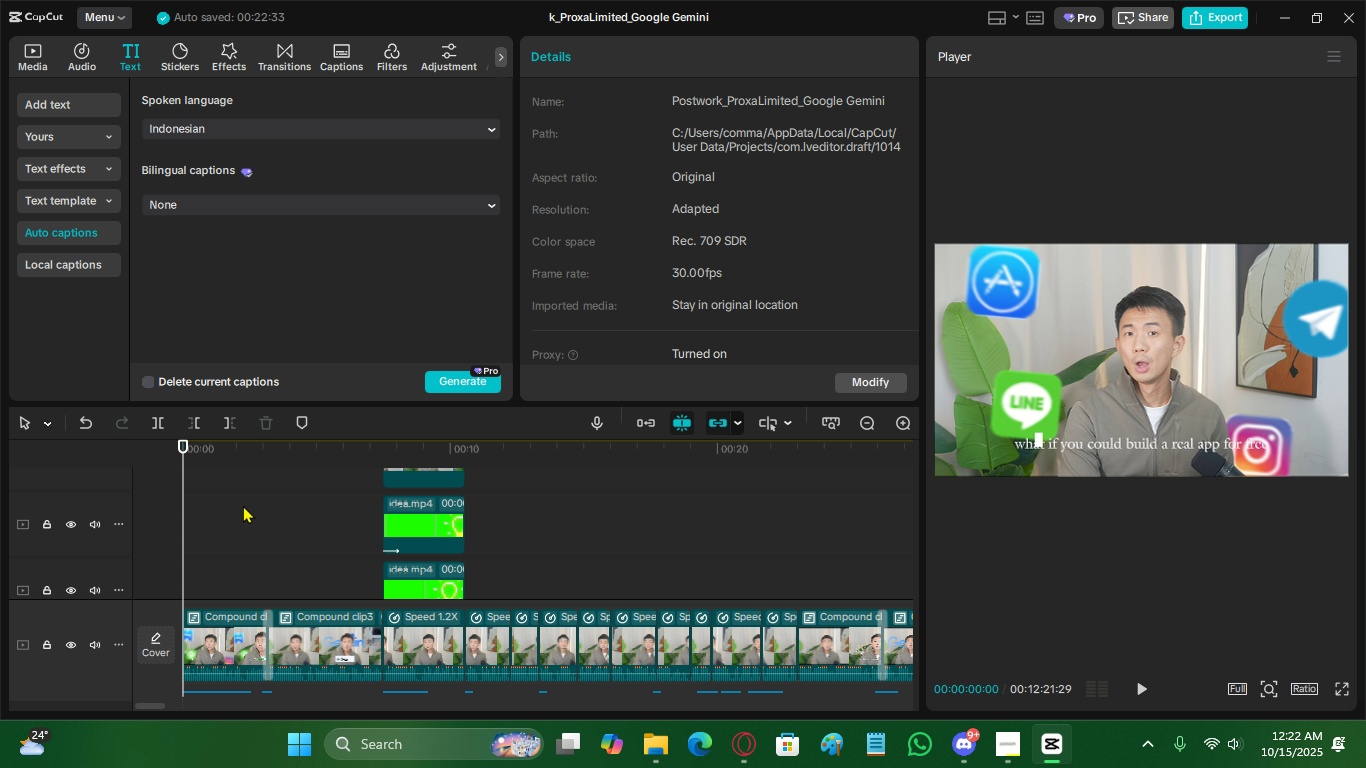 
scroll: coordinate [240, 505], scroll_direction: up, amount: 8.0
 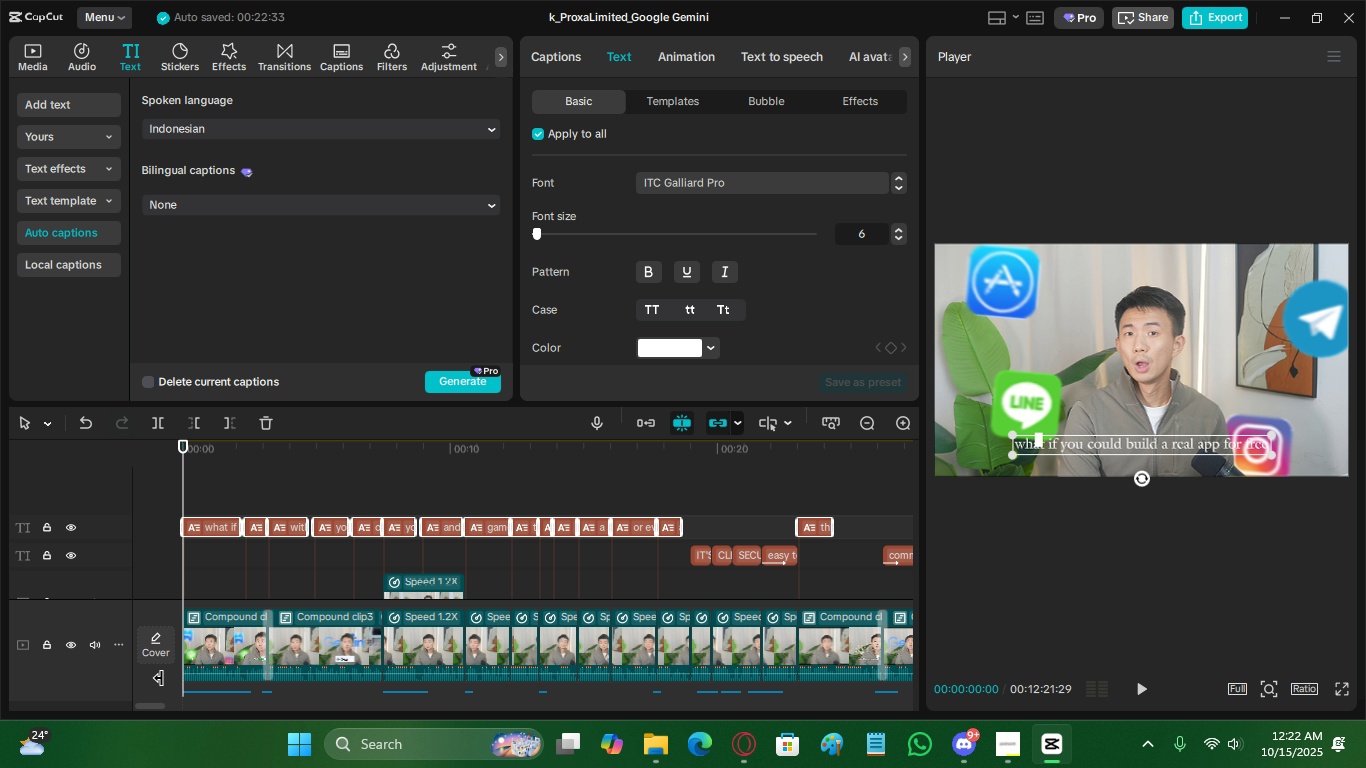 
wait(9.79)
 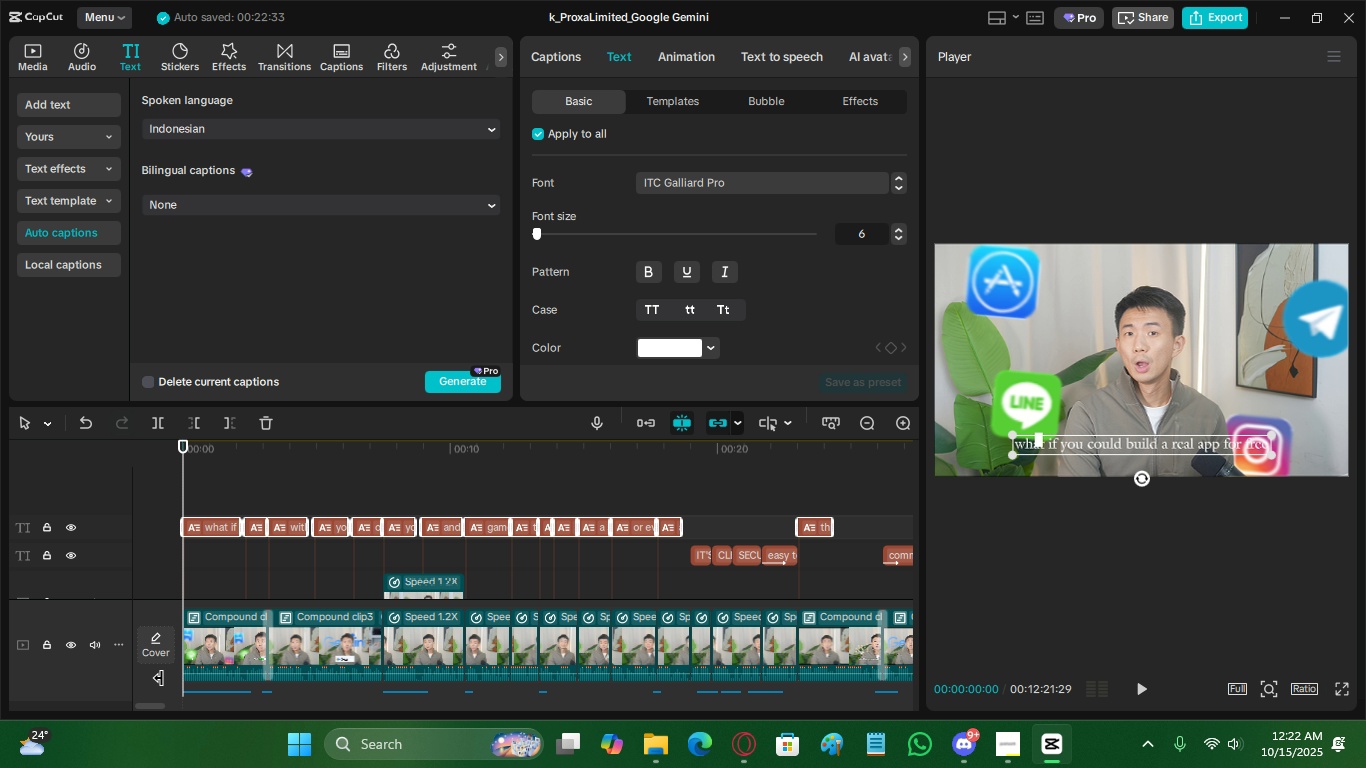 
left_click([727, 271])
 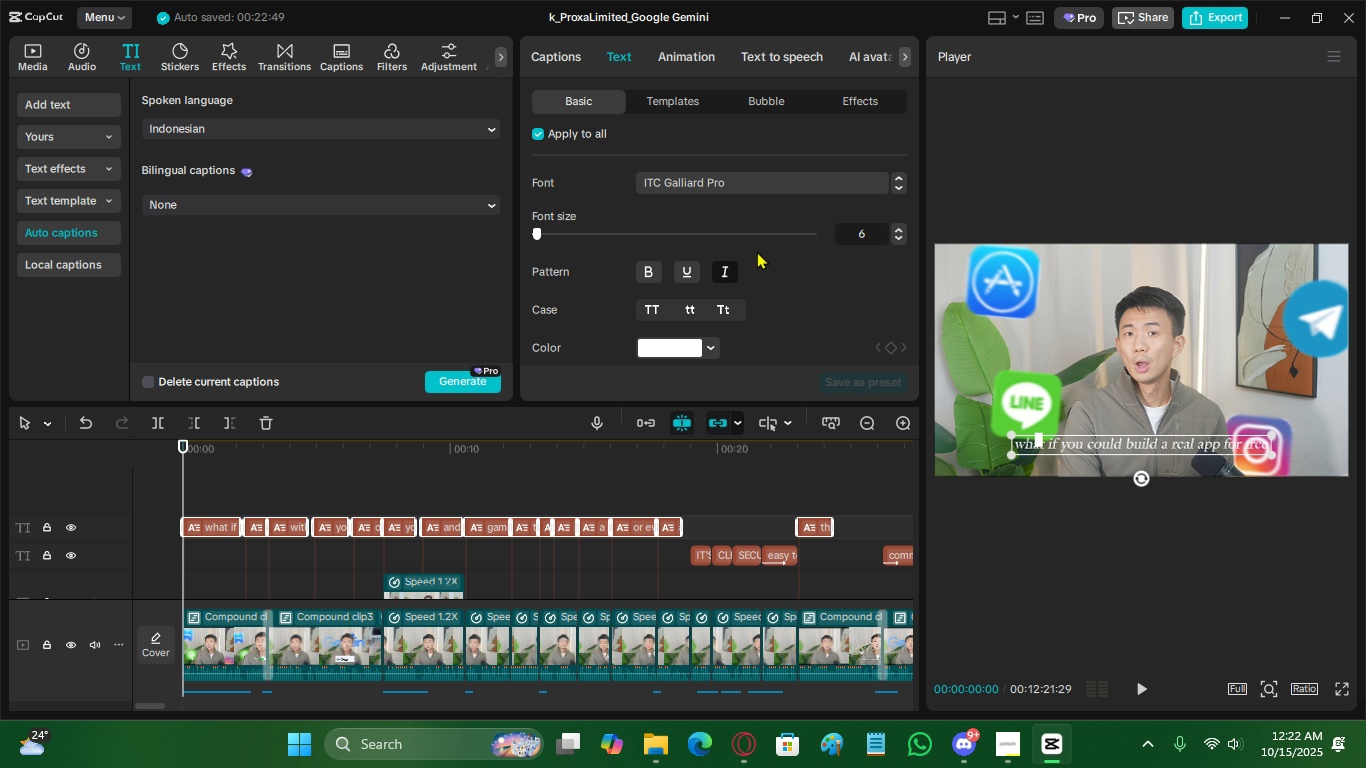 
left_click([812, 192])
 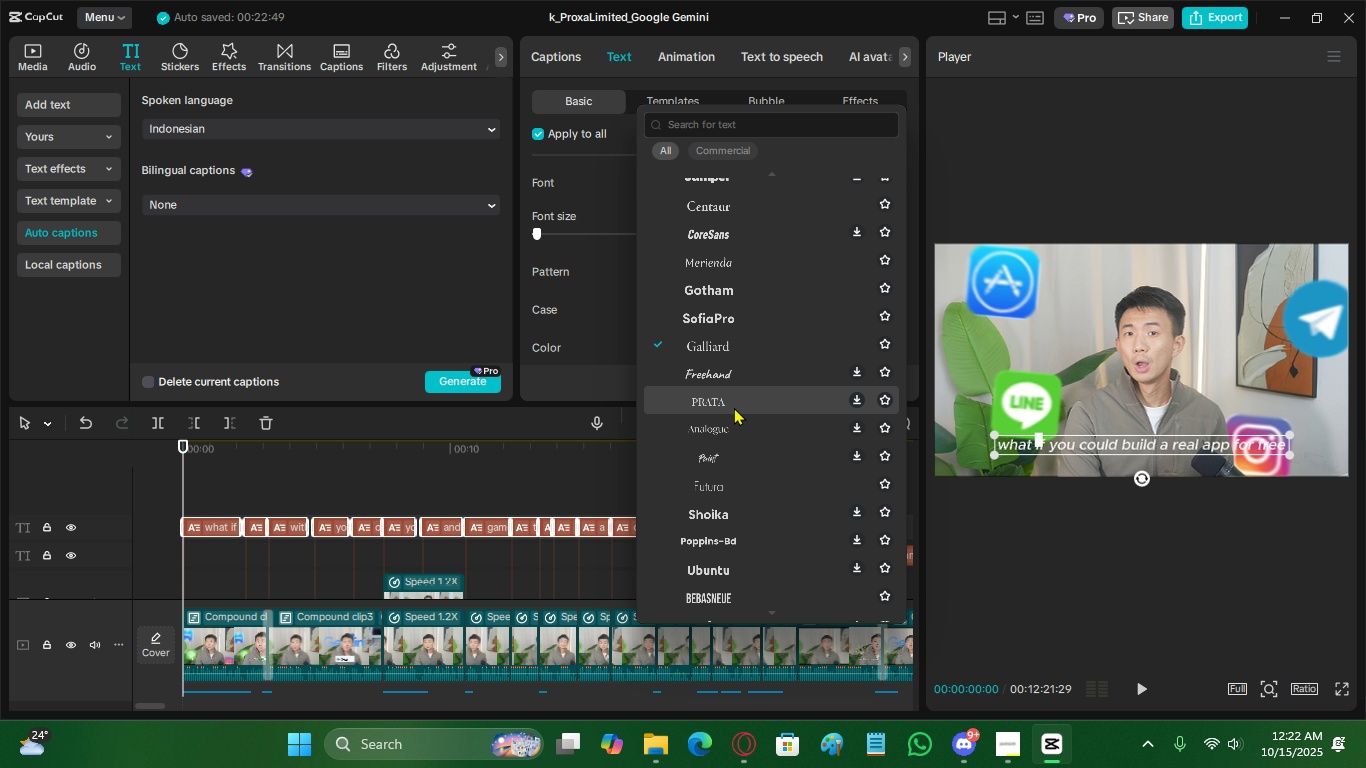 
scroll: coordinate [742, 390], scroll_direction: up, amount: 1.0
 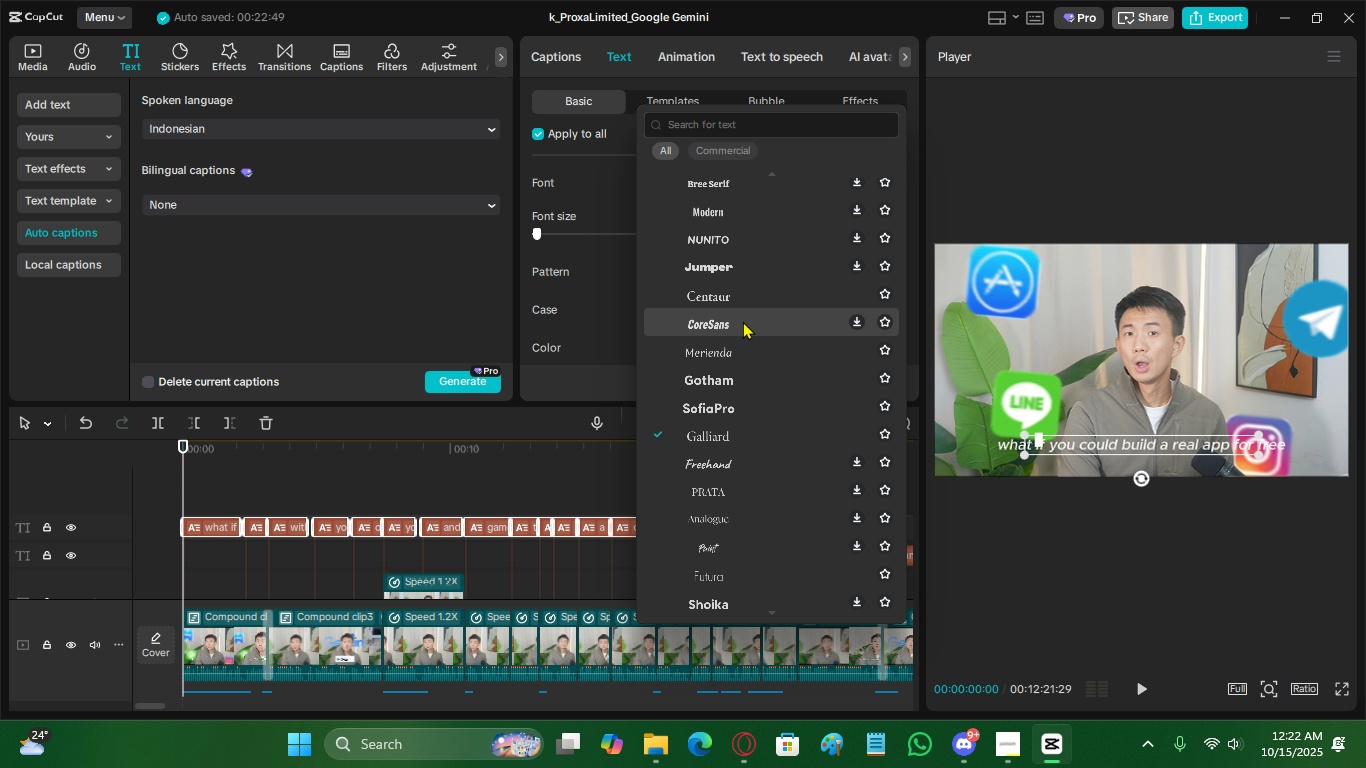 
left_click([743, 323])
 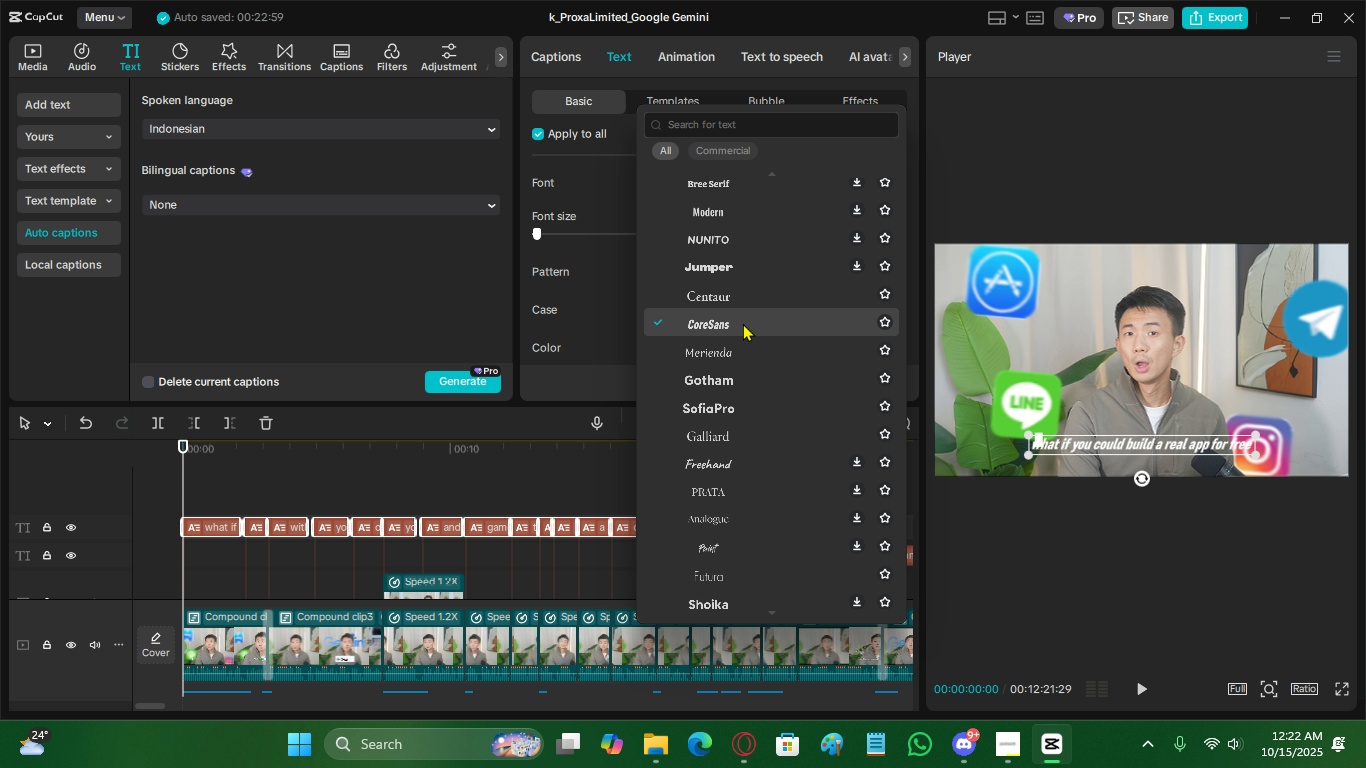 
scroll: coordinate [721, 407], scroll_direction: up, amount: 46.0
 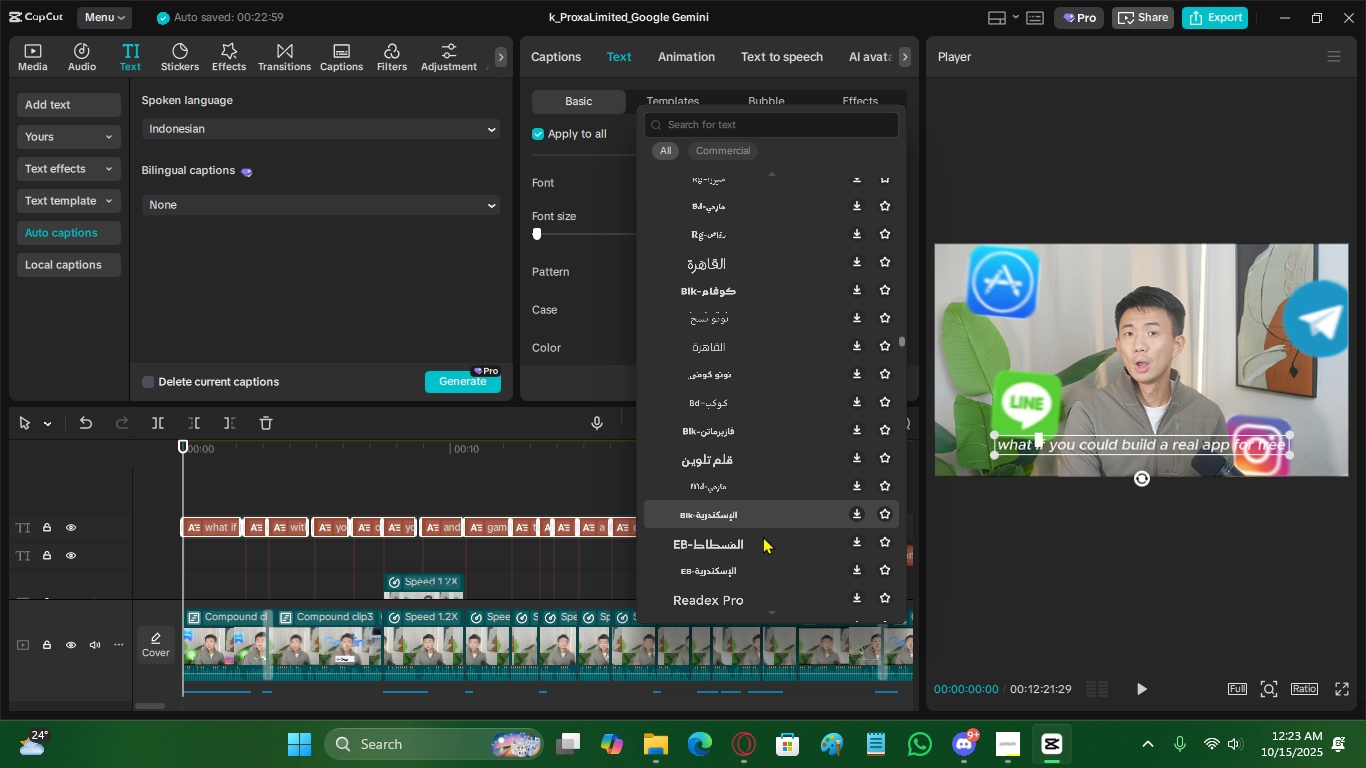 
scroll: coordinate [759, 547], scroll_direction: down, amount: 1.0
 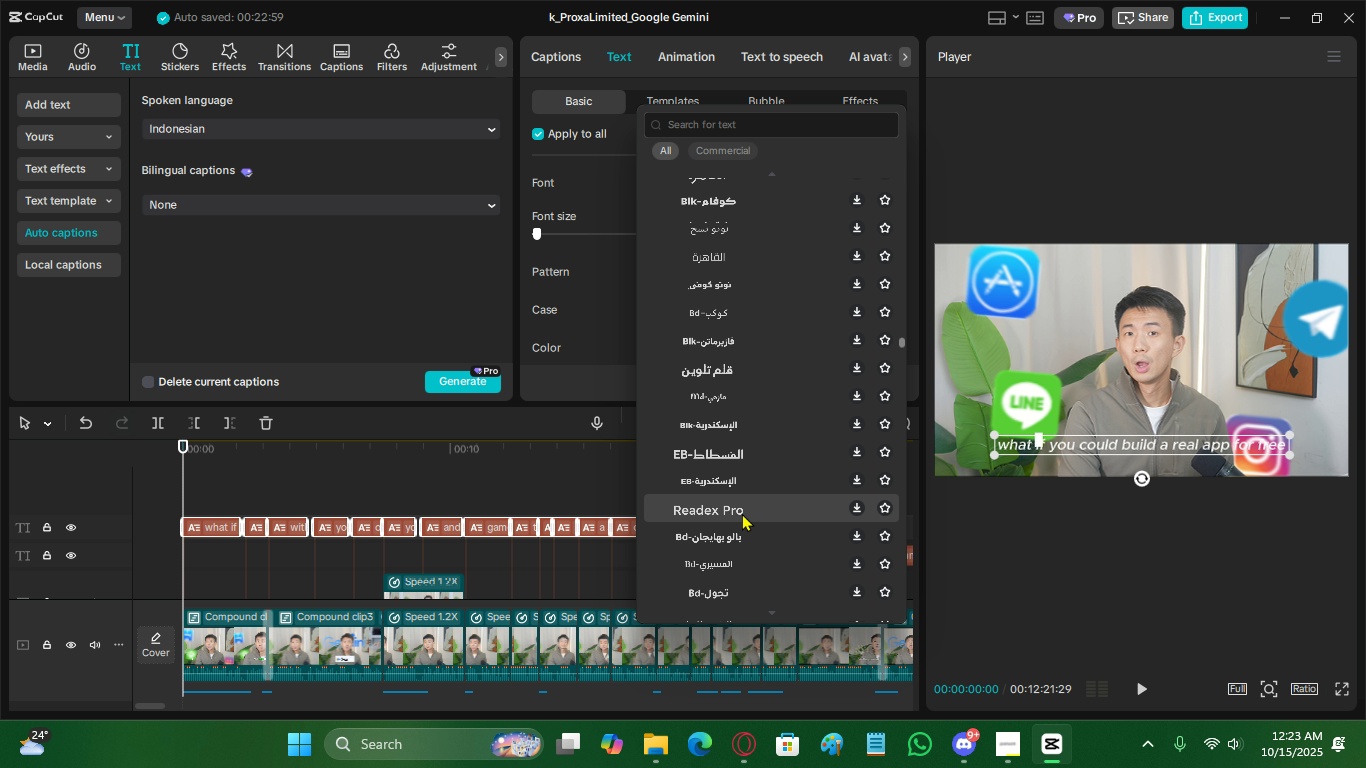 
left_click([742, 513])
 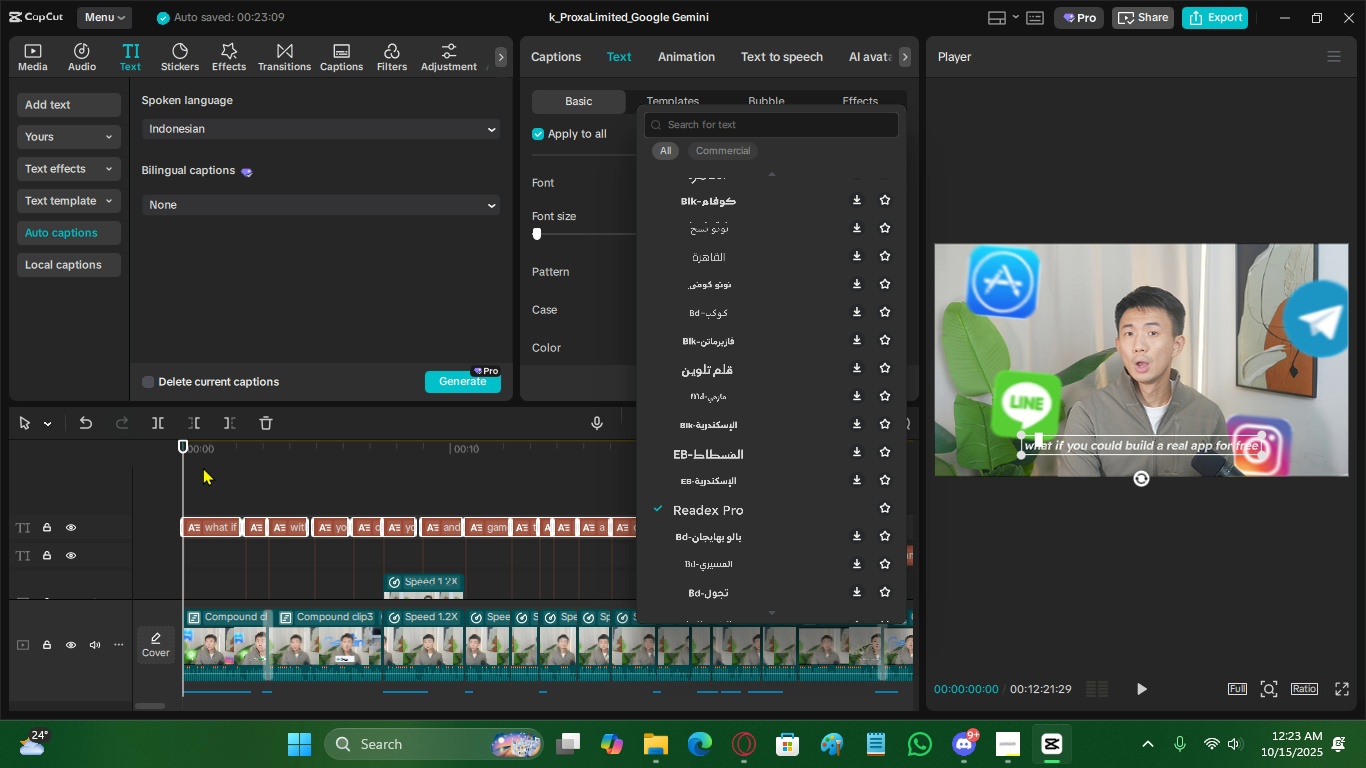 
wait(5.55)
 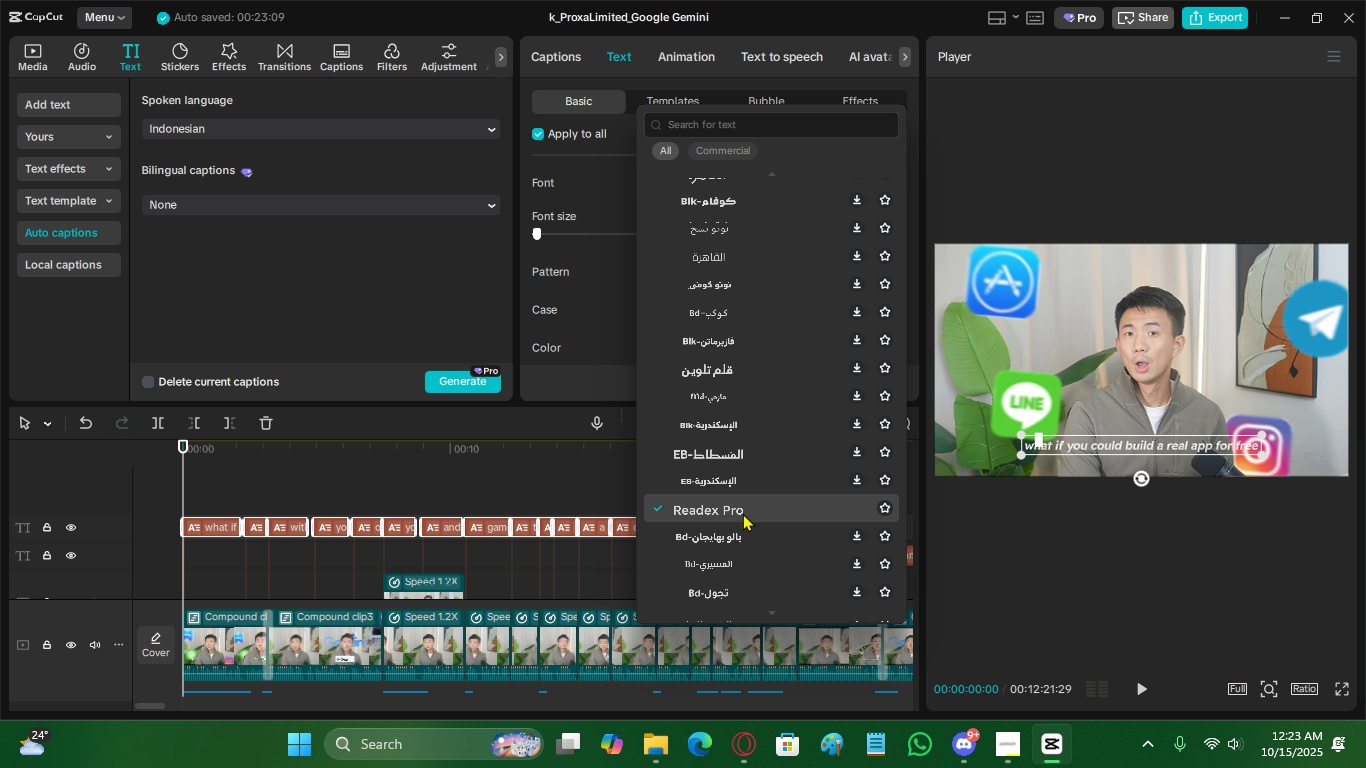 
left_click([205, 475])
 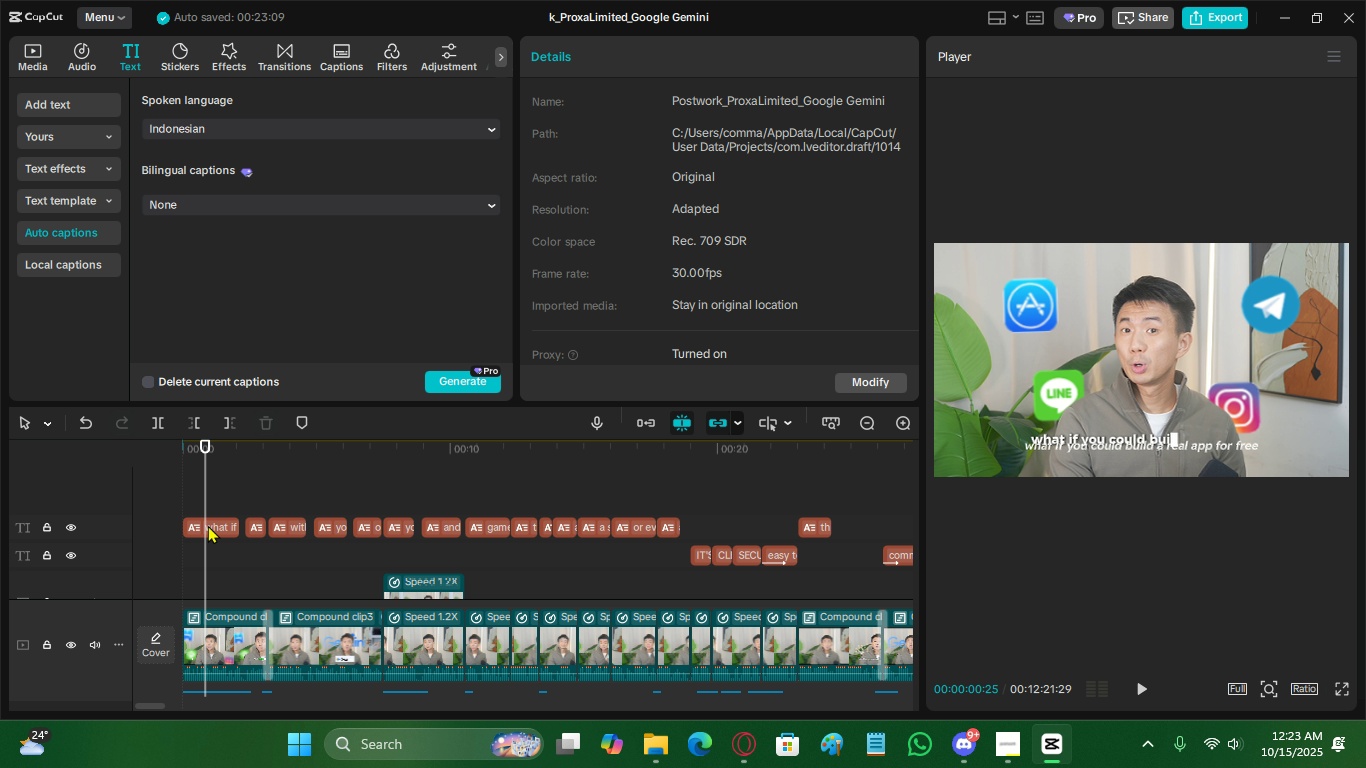 
left_click([208, 525])
 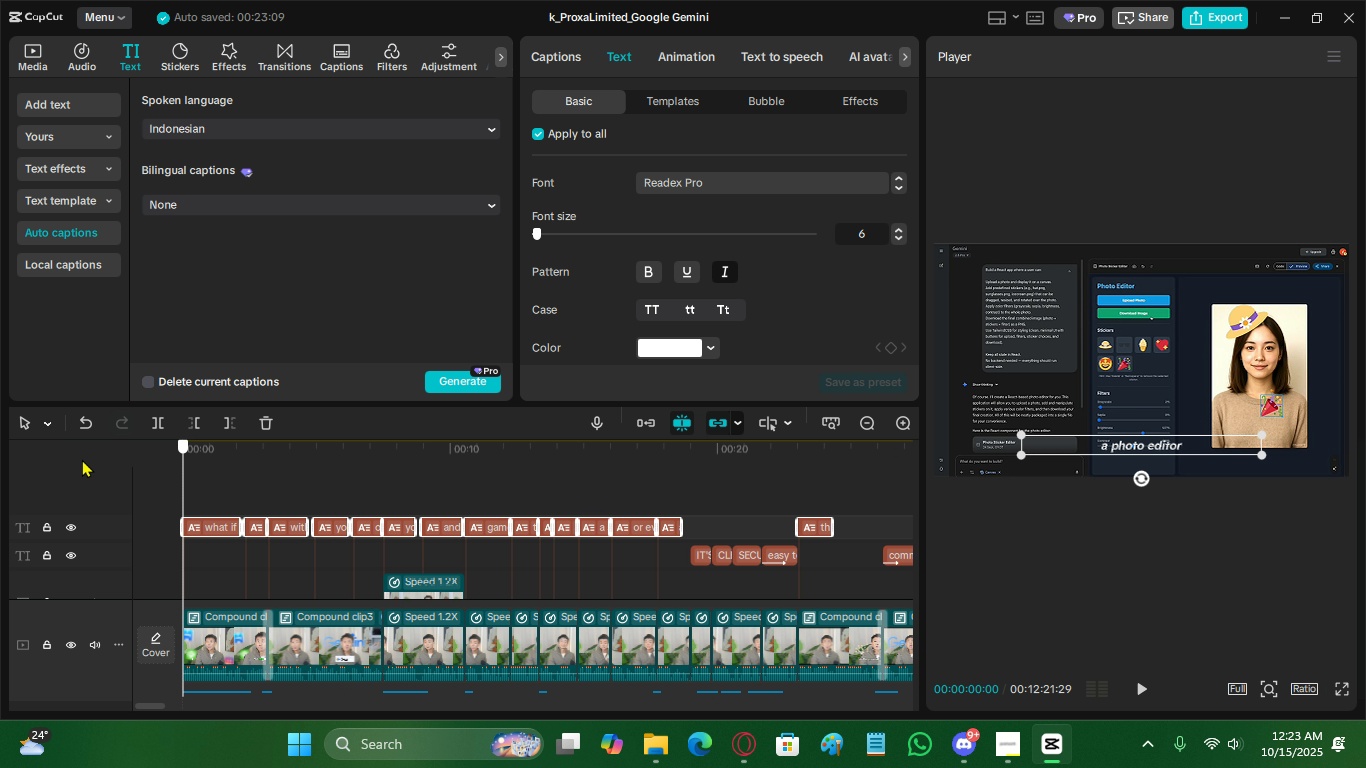 
wait(6.73)
 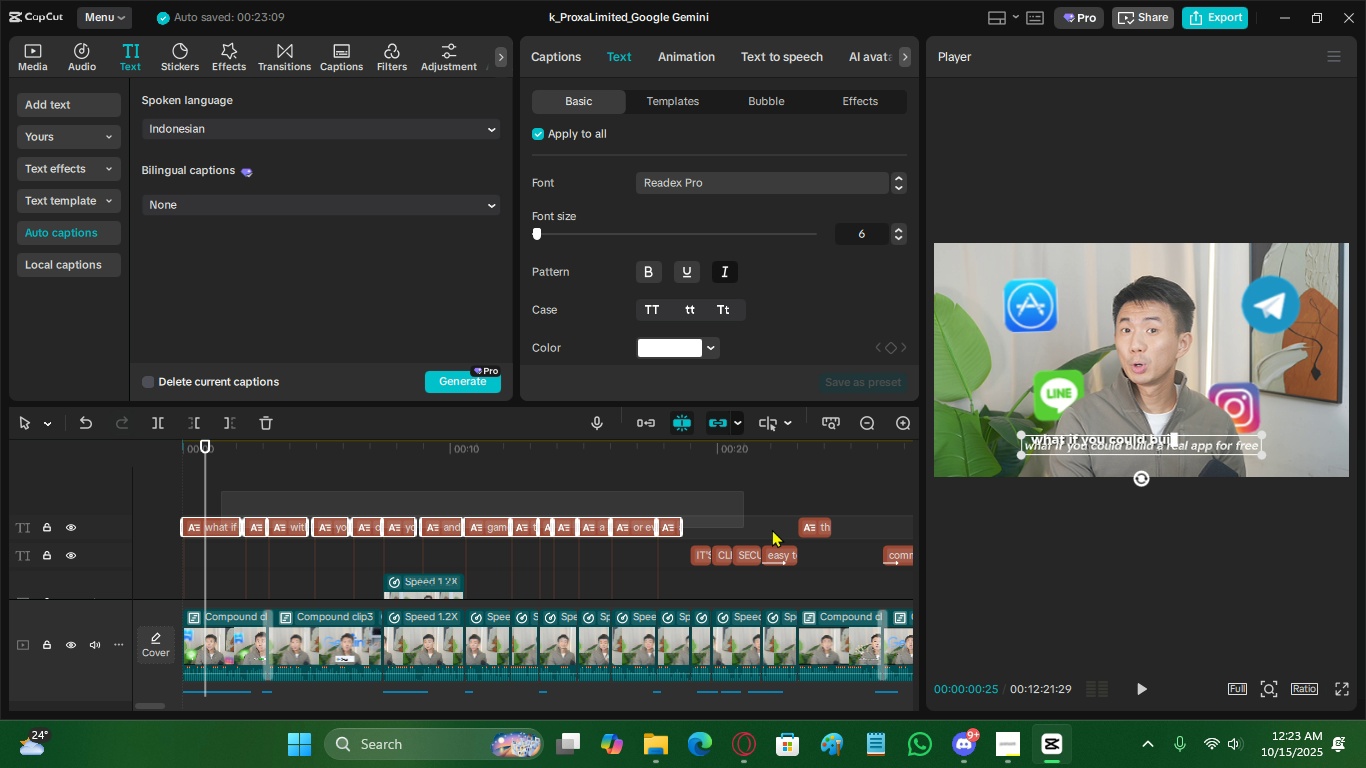 
scroll: coordinate [775, 308], scroll_direction: none, amount: 0.0
 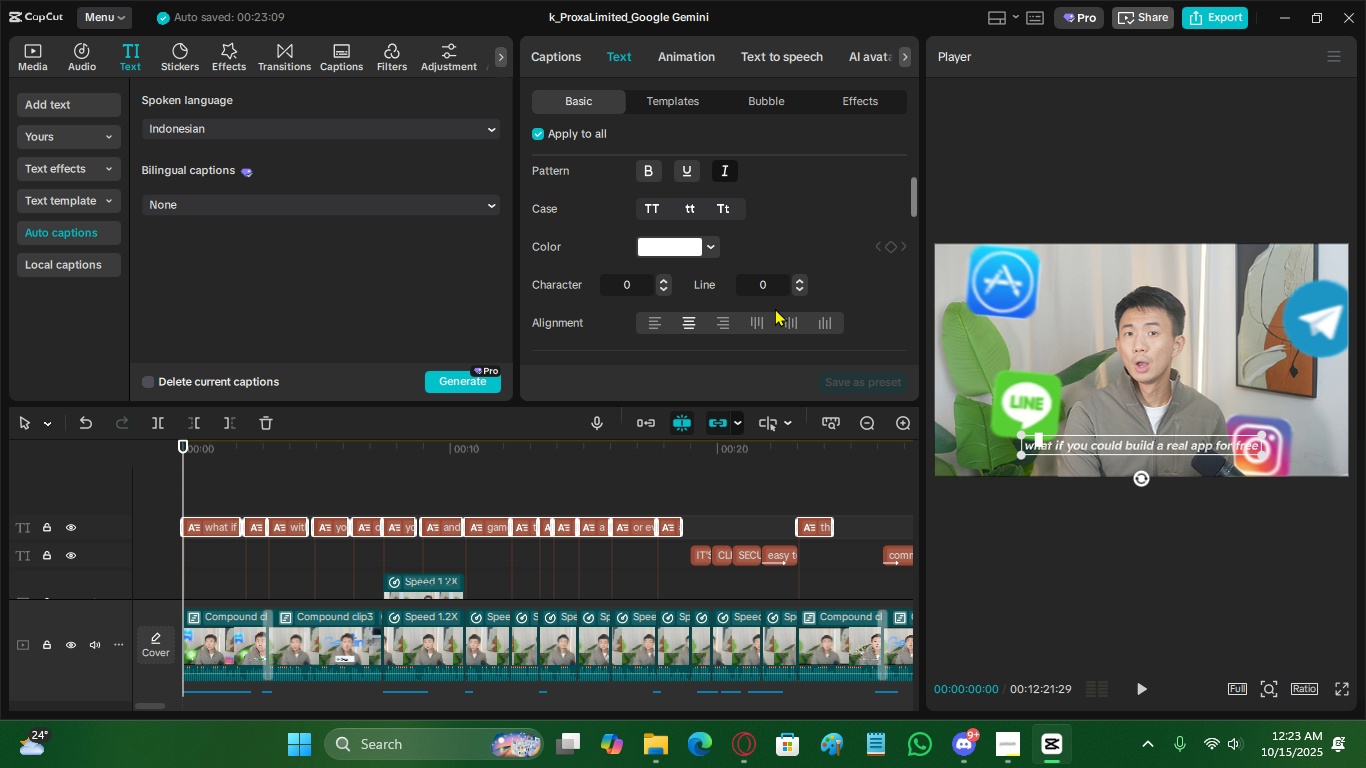 
scroll: coordinate [774, 310], scroll_direction: up, amount: 2.0
 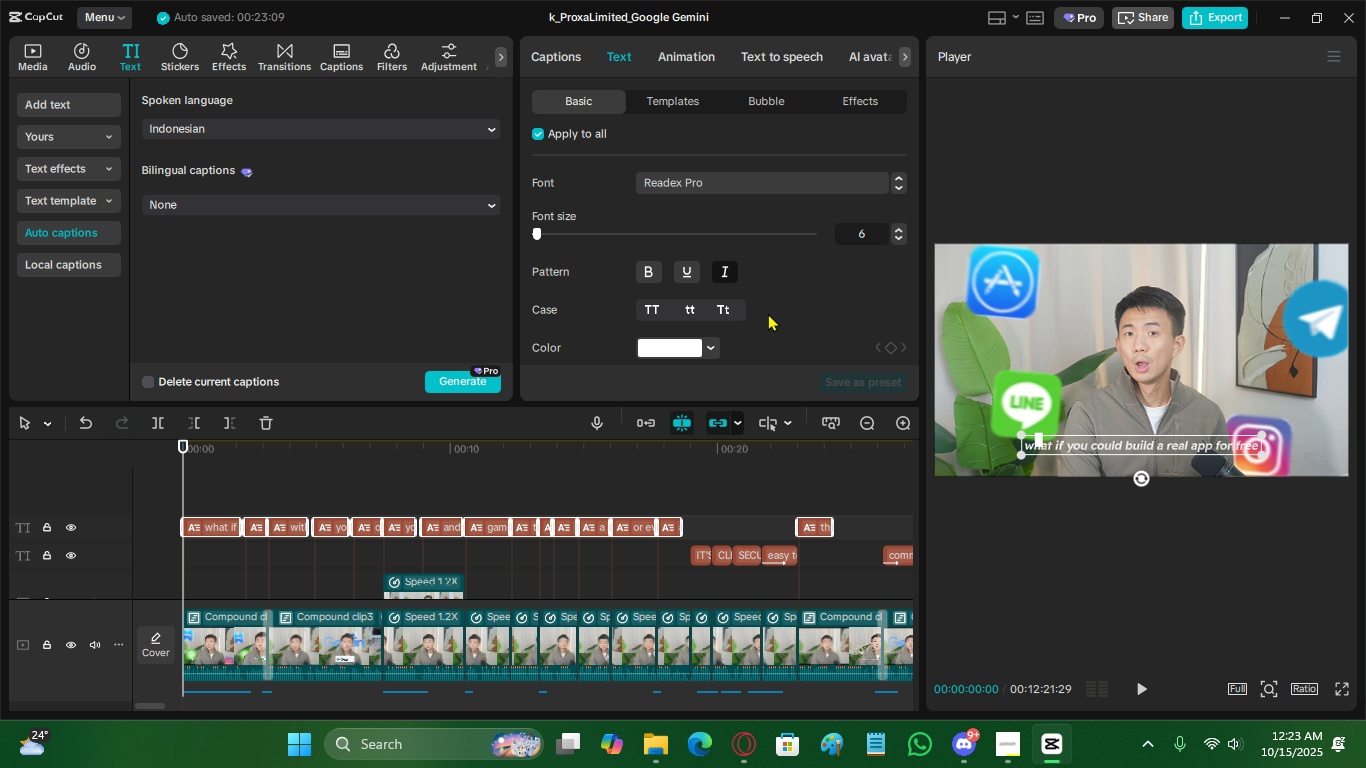 
wait(25.43)
 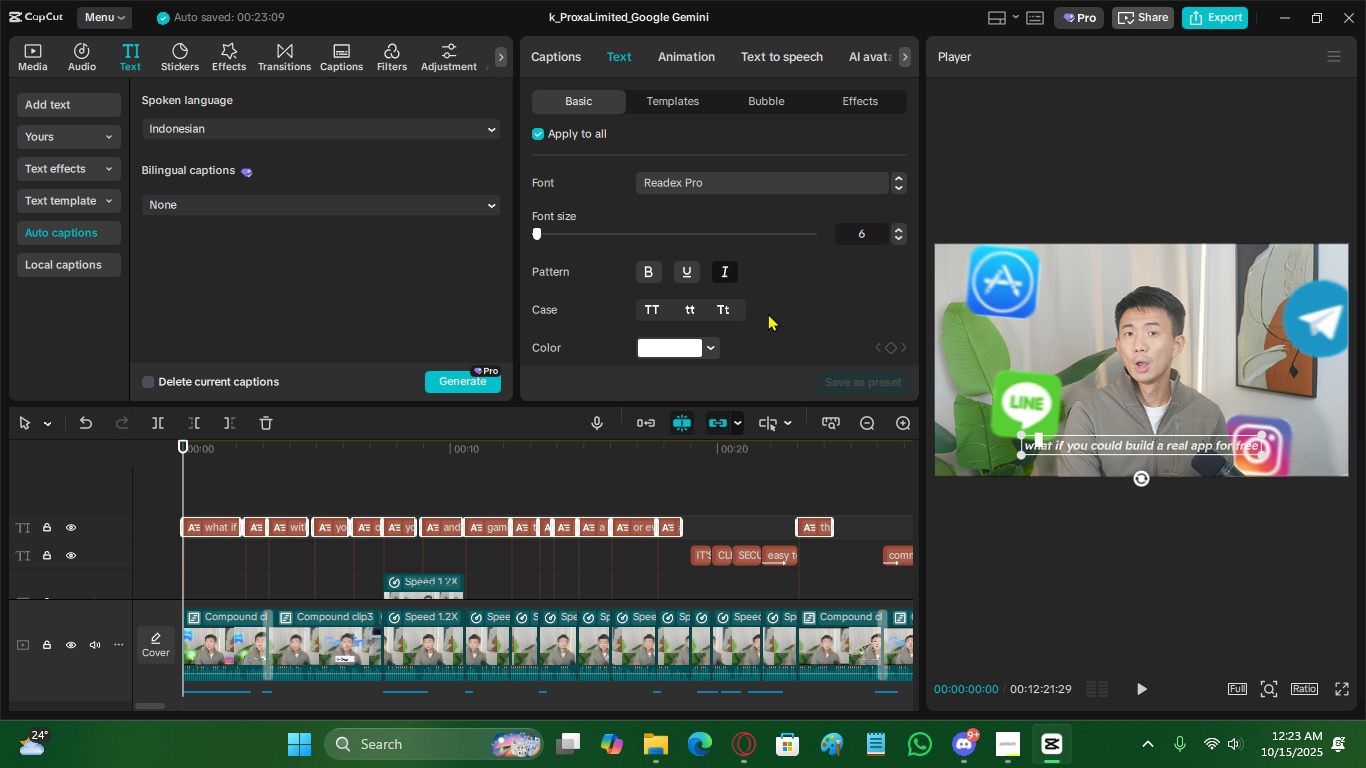 
left_click([218, 474])
 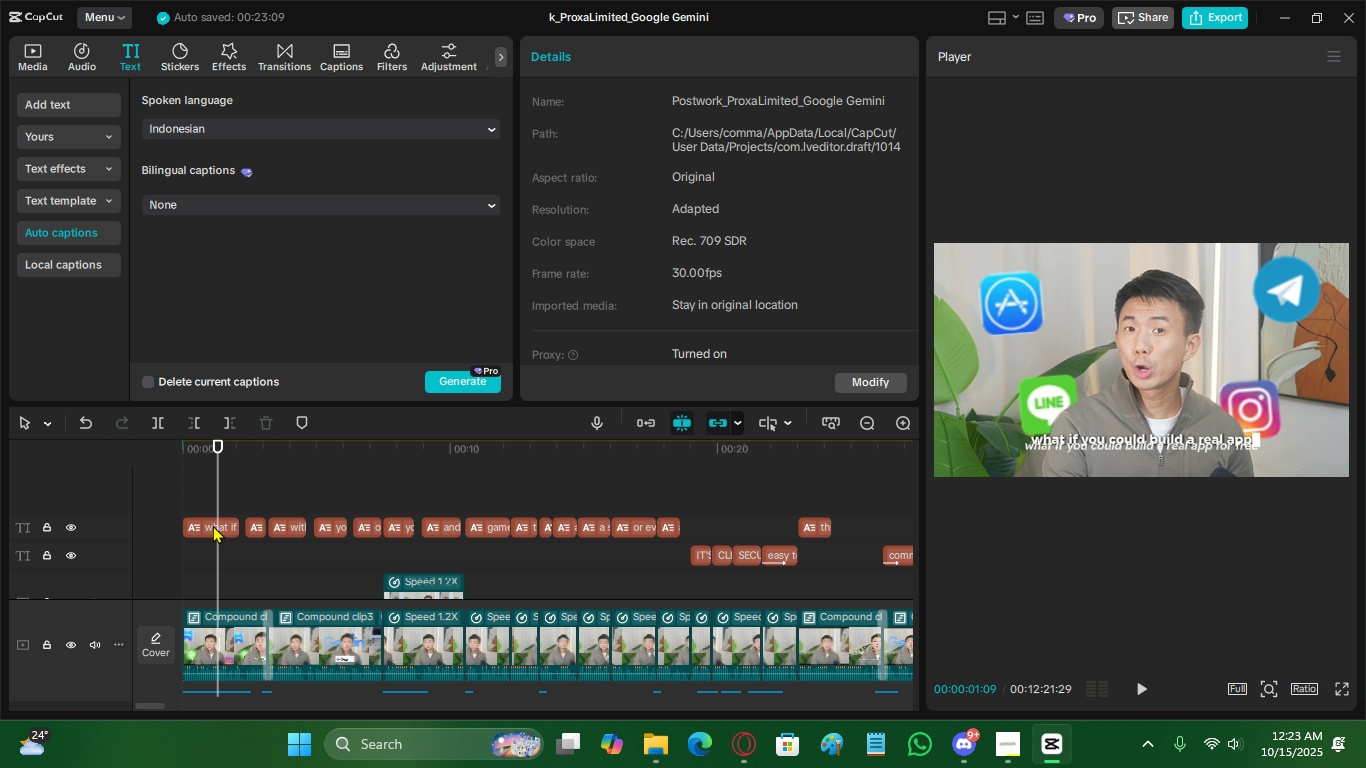 
left_click([213, 525])
 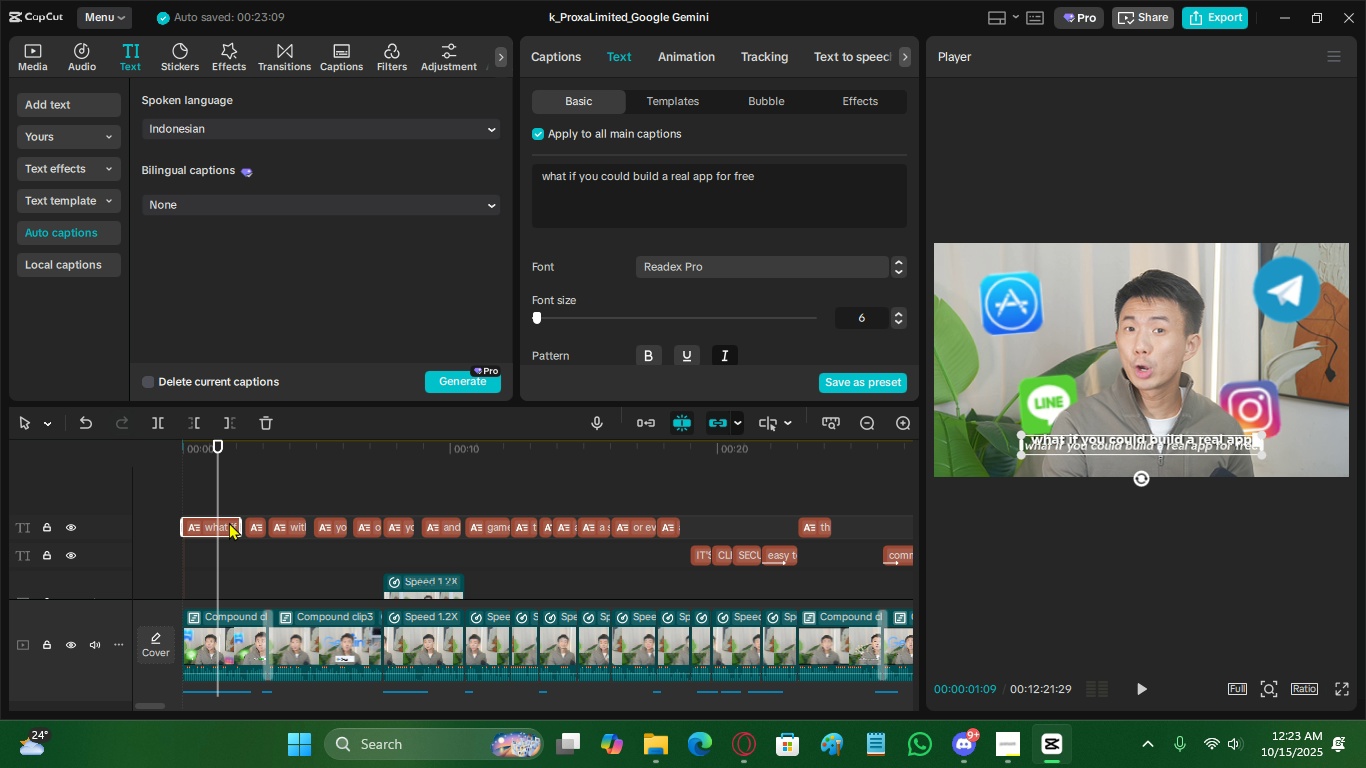 
key(X)
 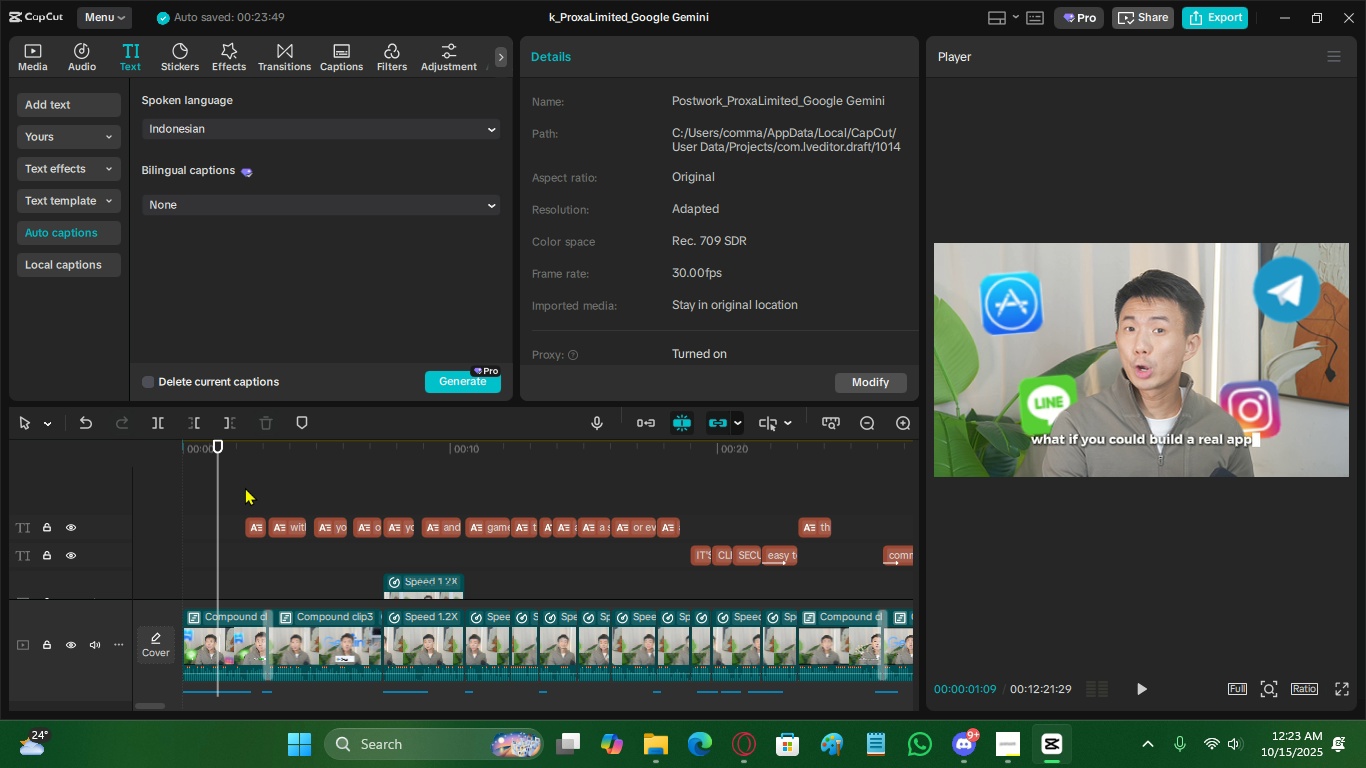 
left_click([245, 487])
 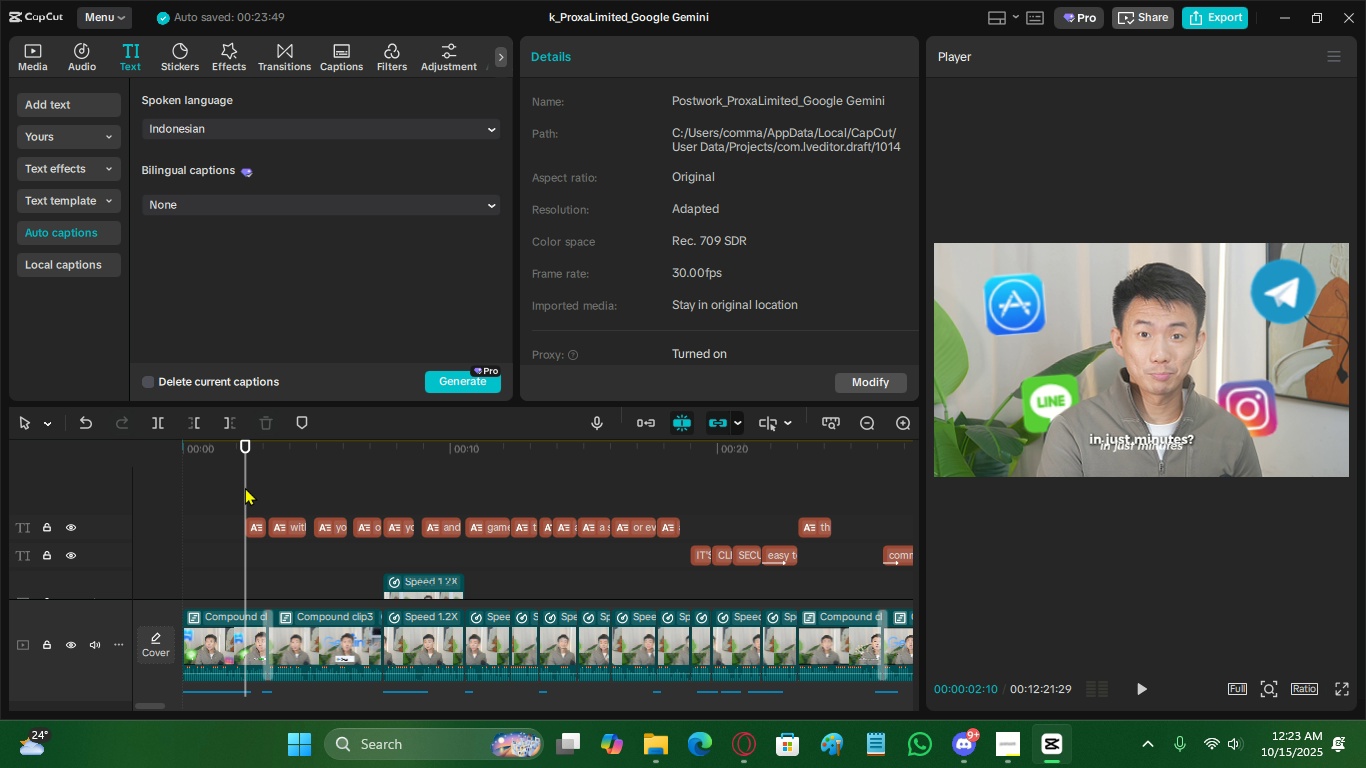 
key(Space)
 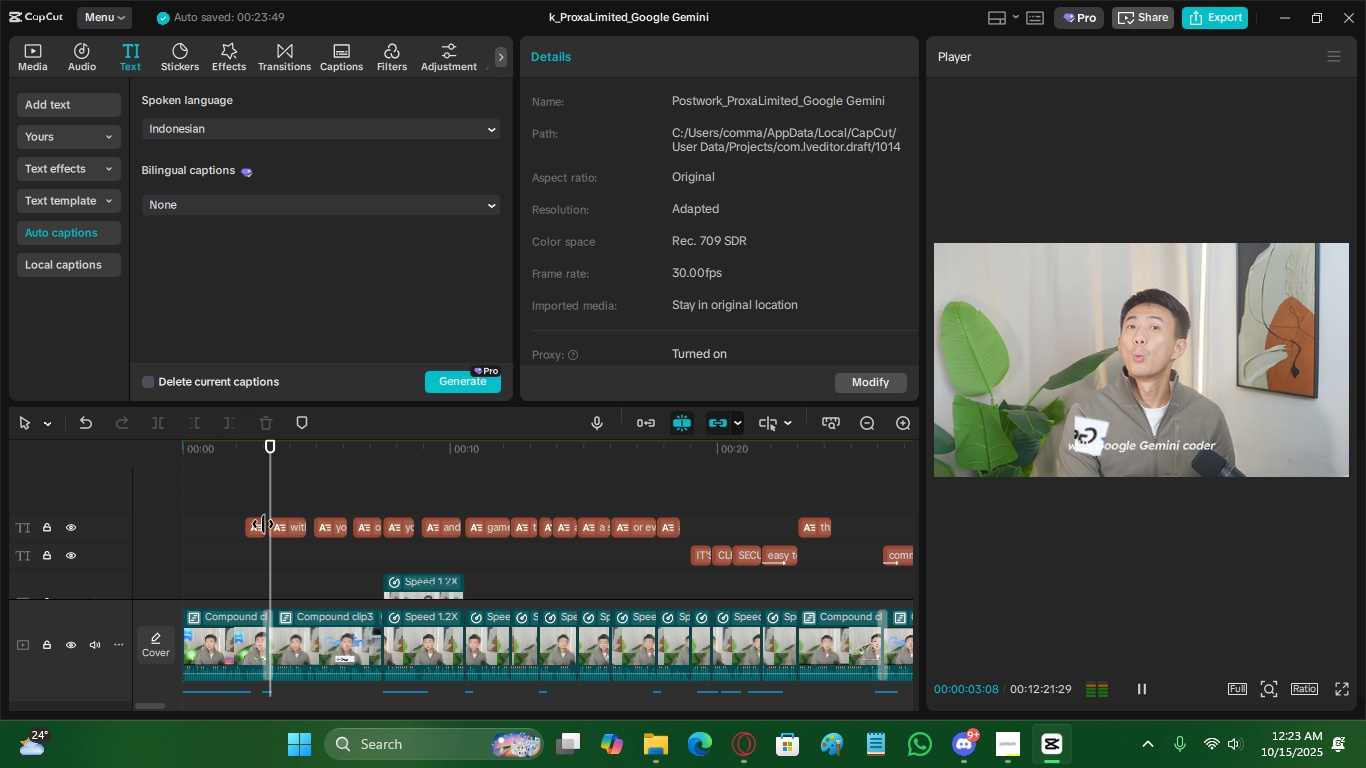 
key(Space)
 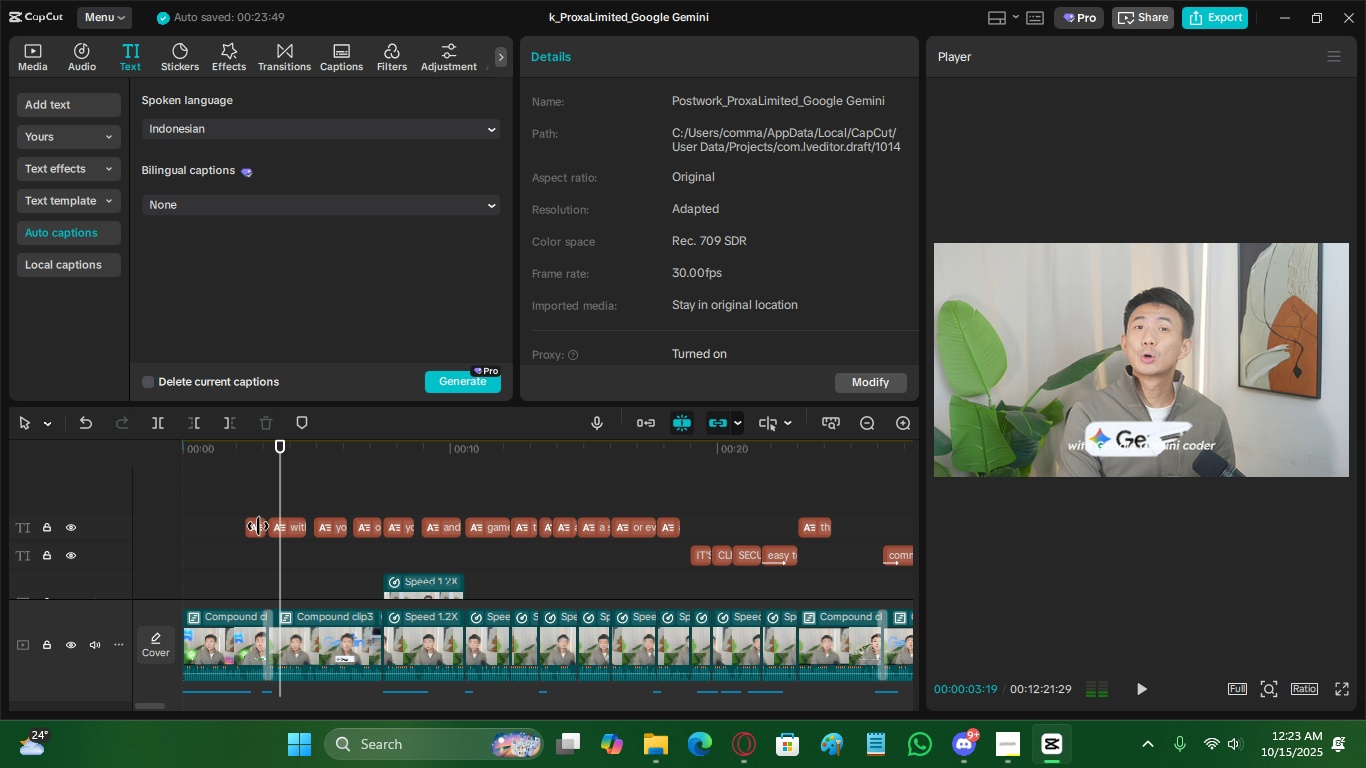 
left_click([258, 526])
 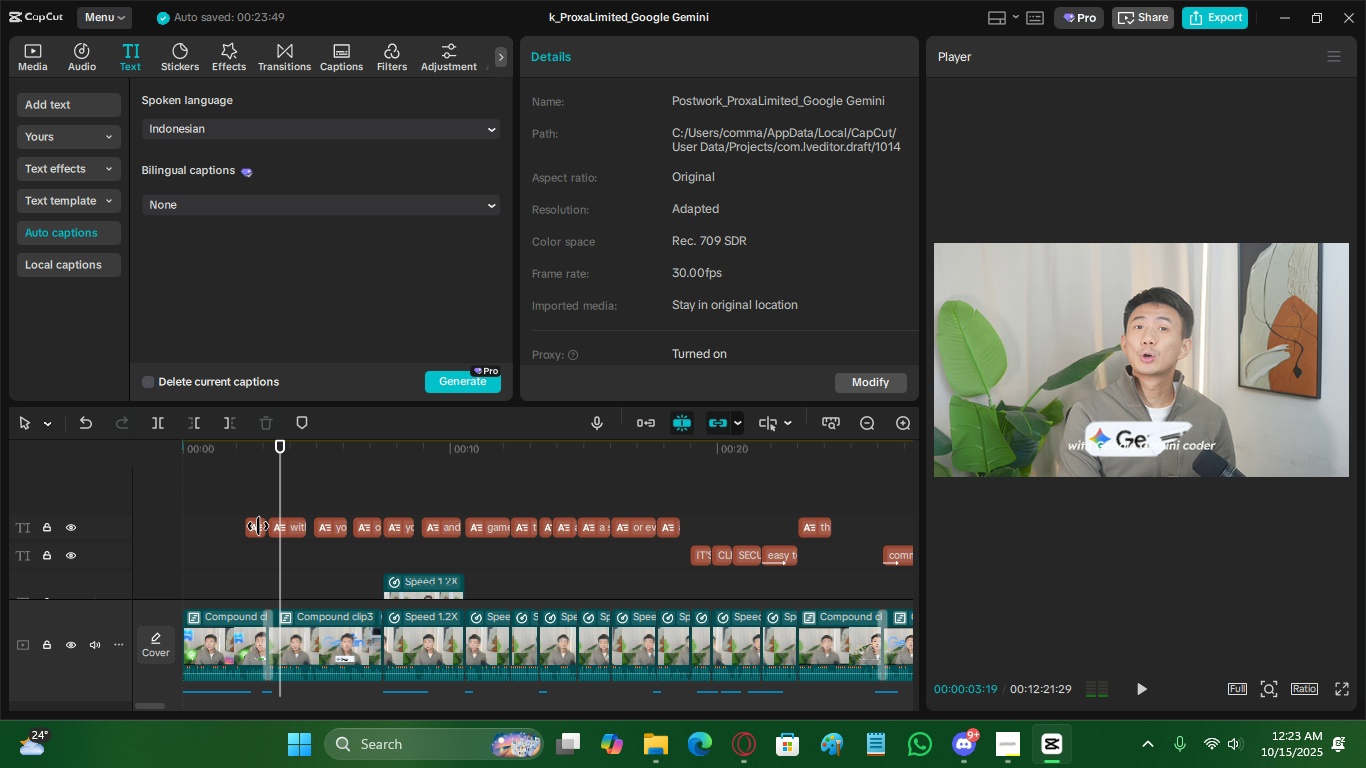 
key(X)
 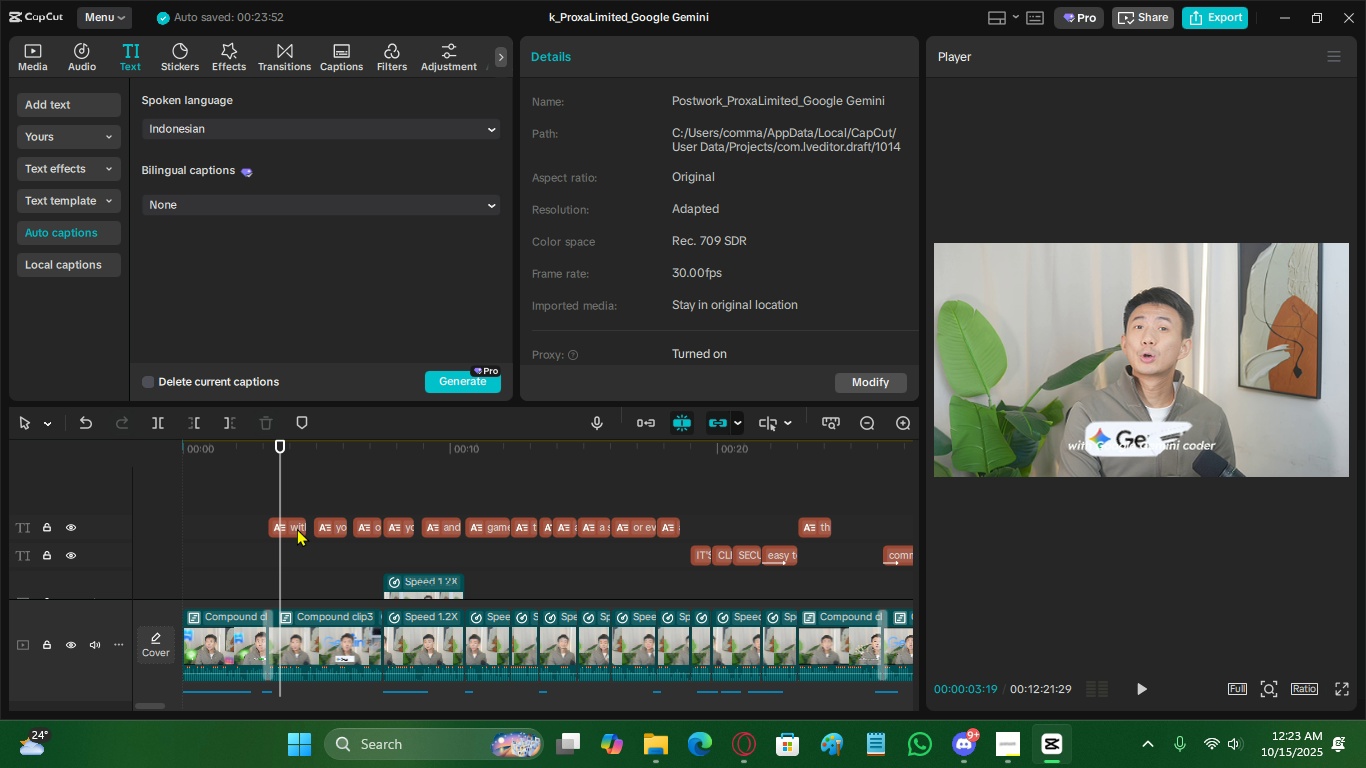 
left_click([293, 529])
 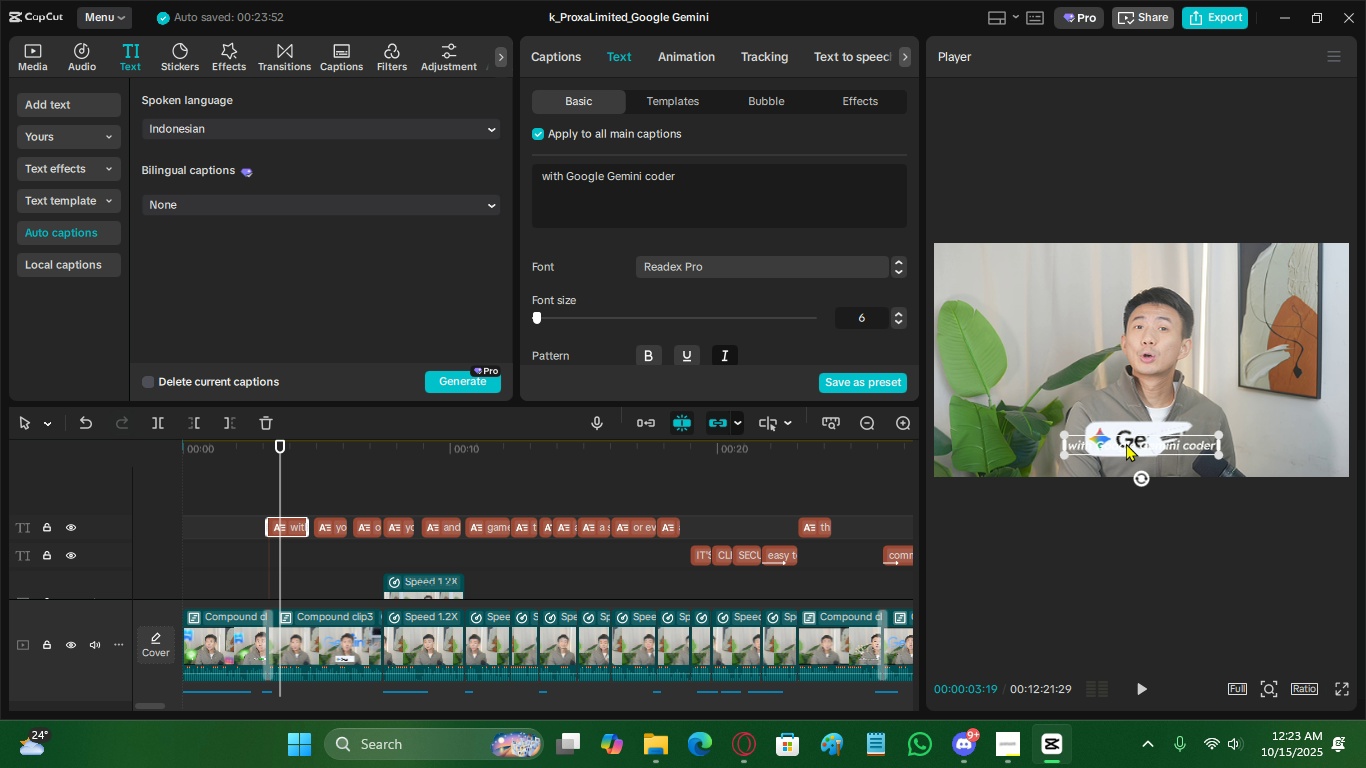 
mouse_move([1129, 401])
 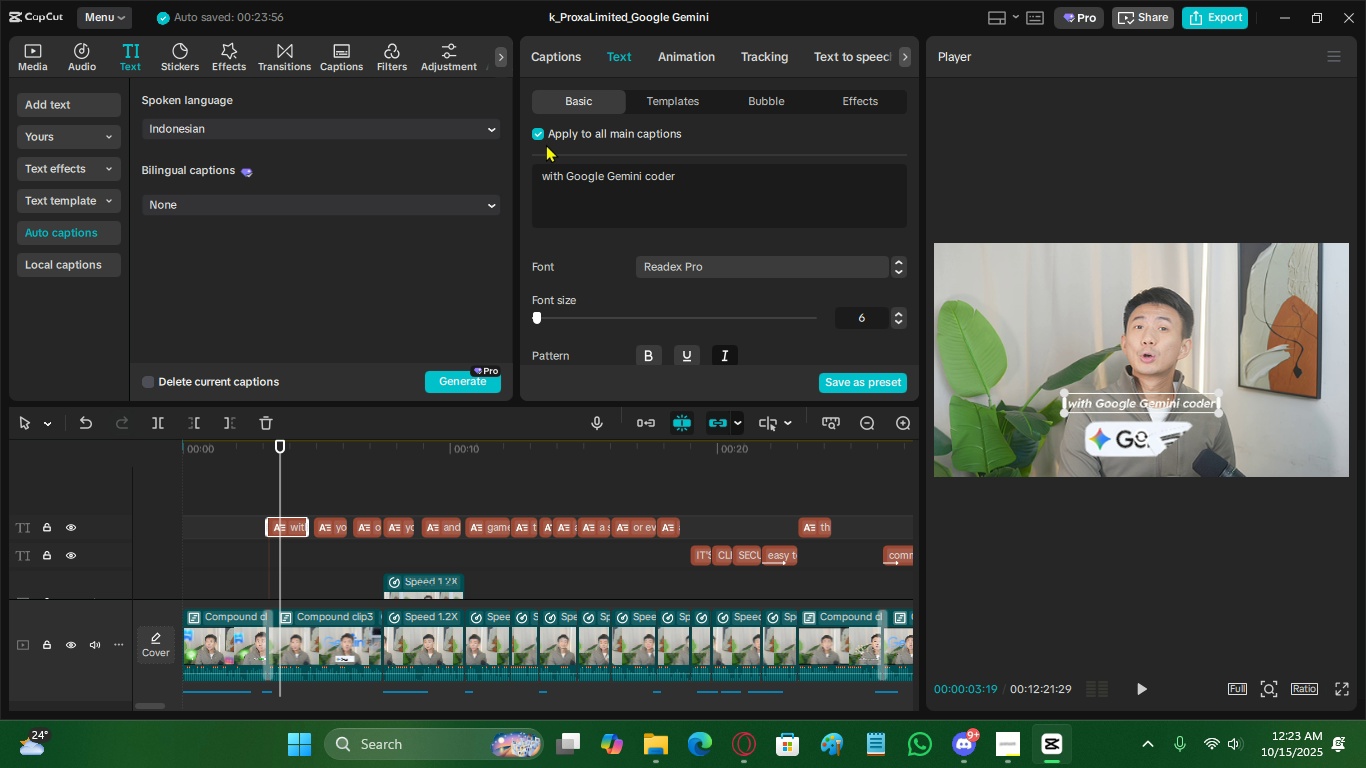 
key(Control+Z)
 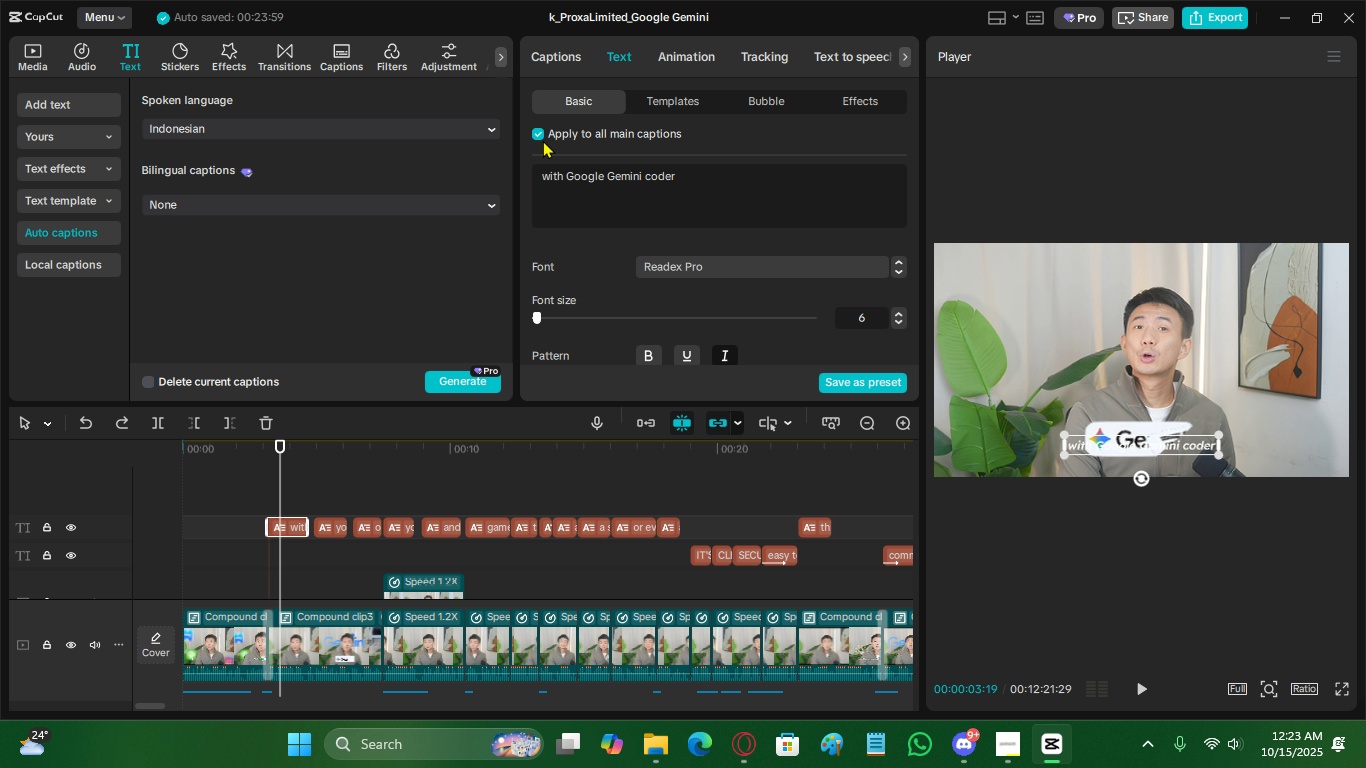 
left_click([540, 134])
 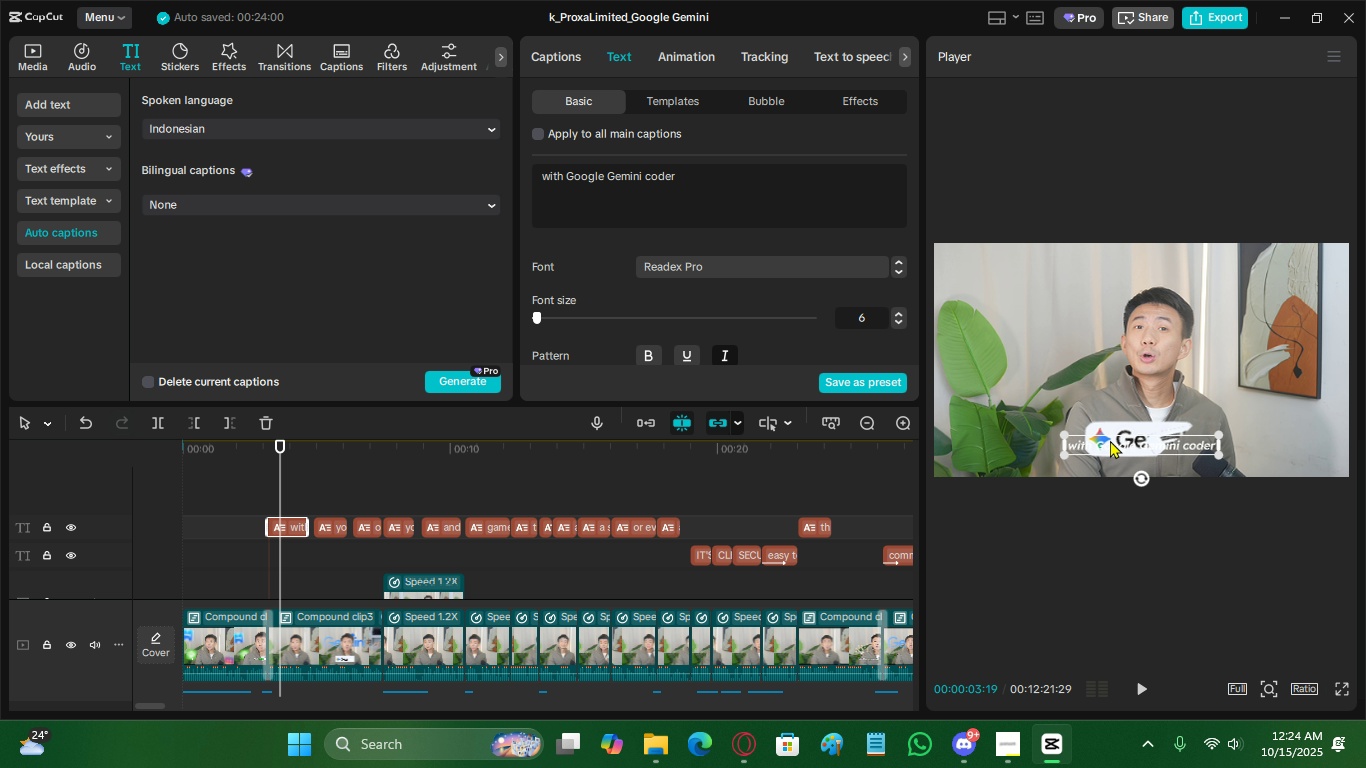 
mouse_move([1098, 406])
 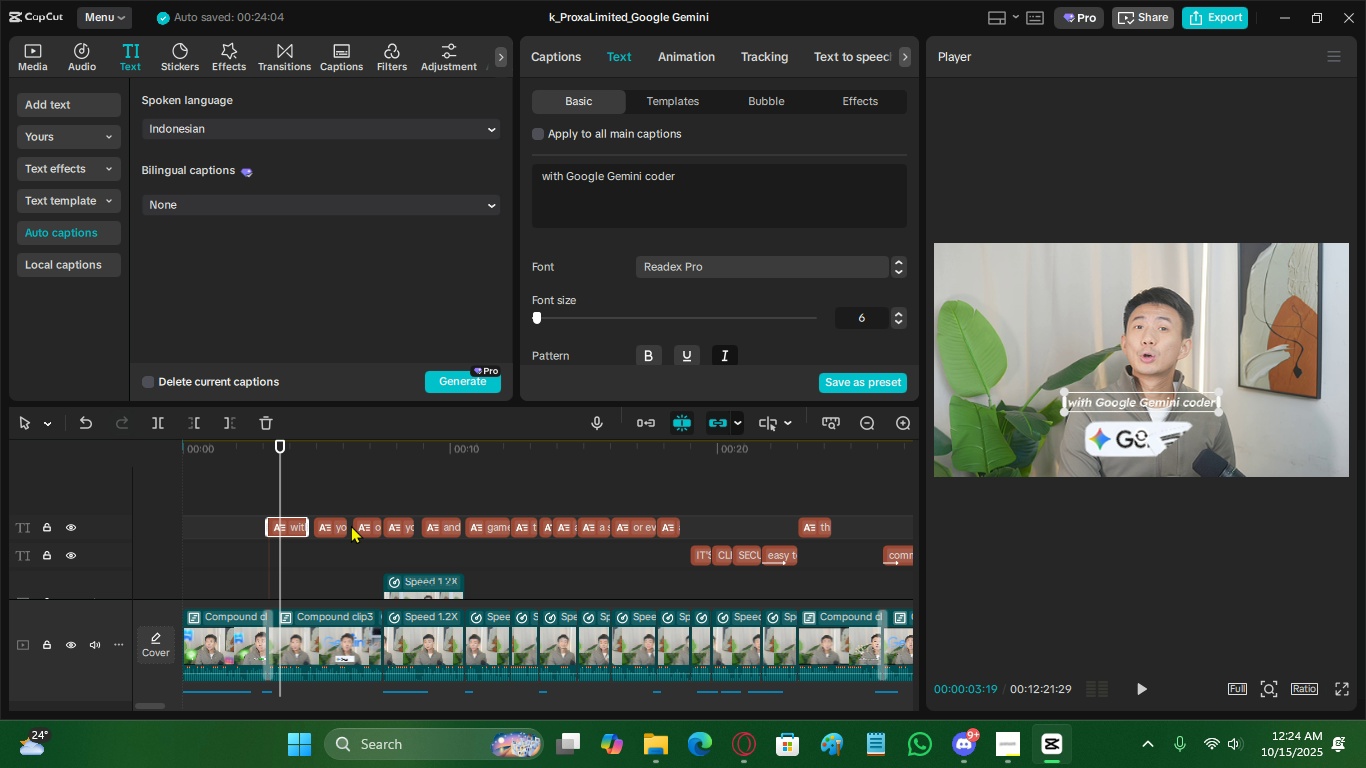 
key(Space)
 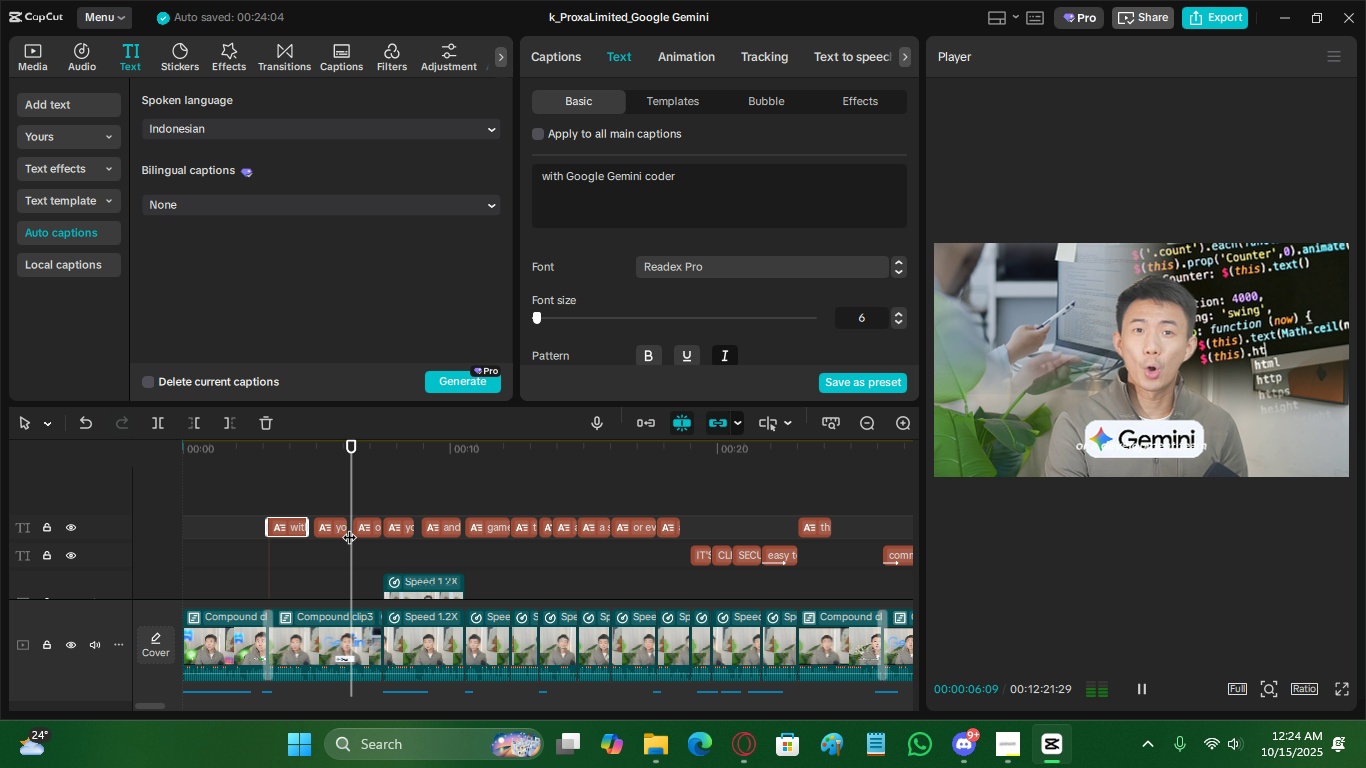 
key(Space)
 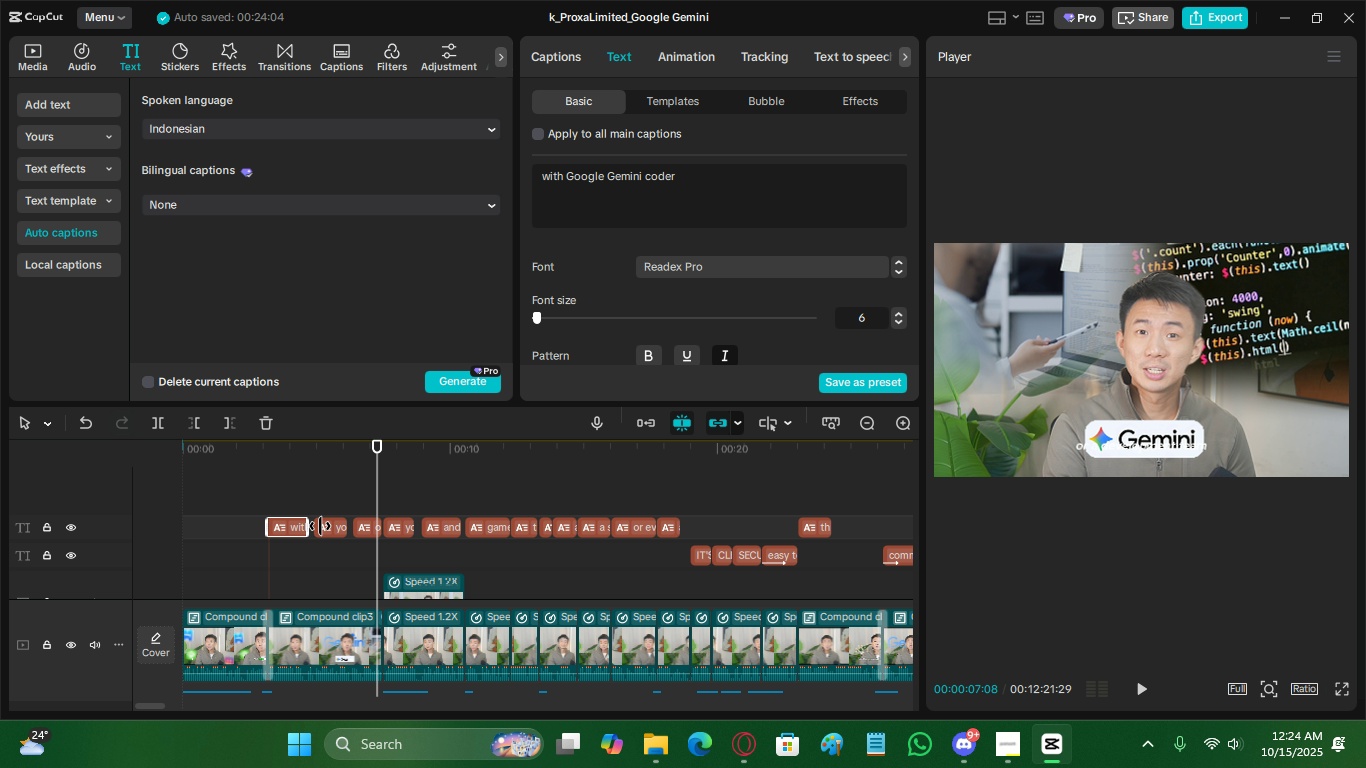 
scroll: coordinate [281, 490], scroll_direction: down, amount: 1.0
 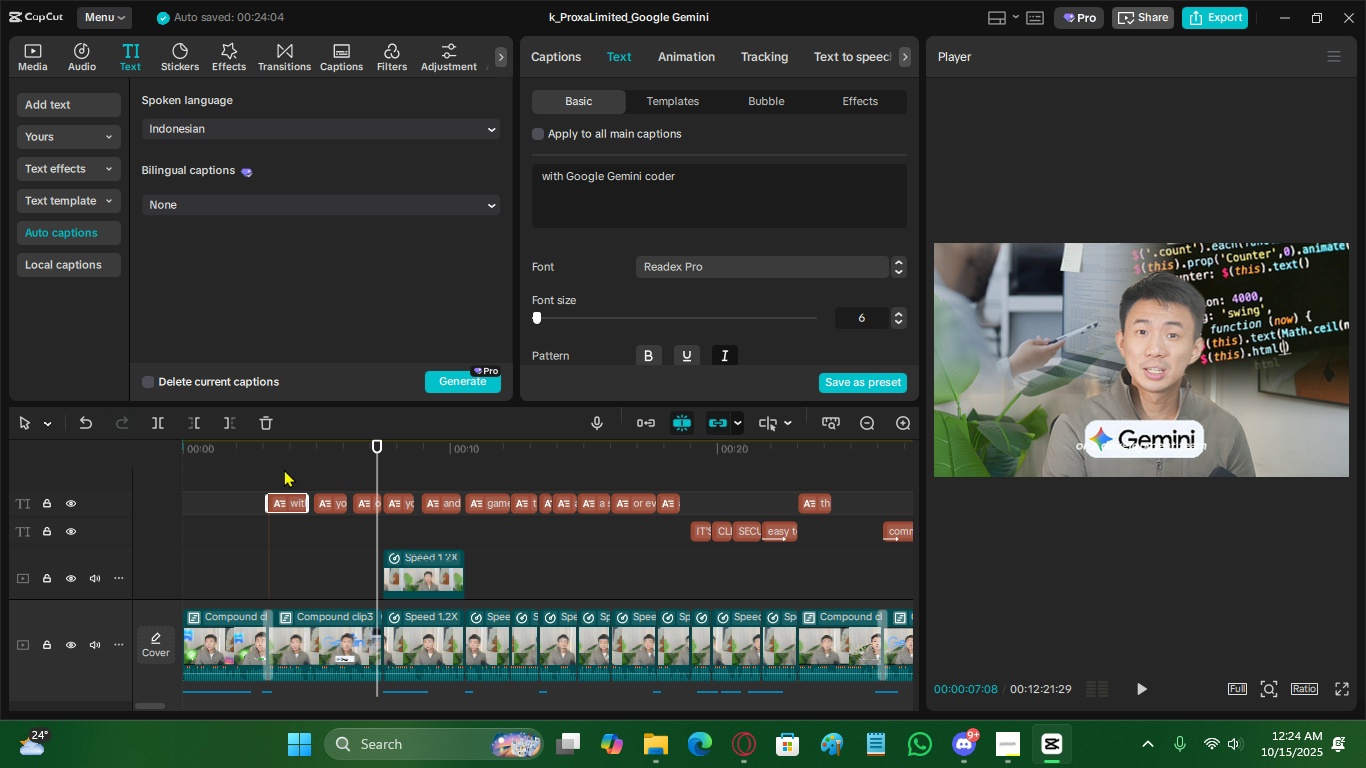 
left_click([284, 469])
 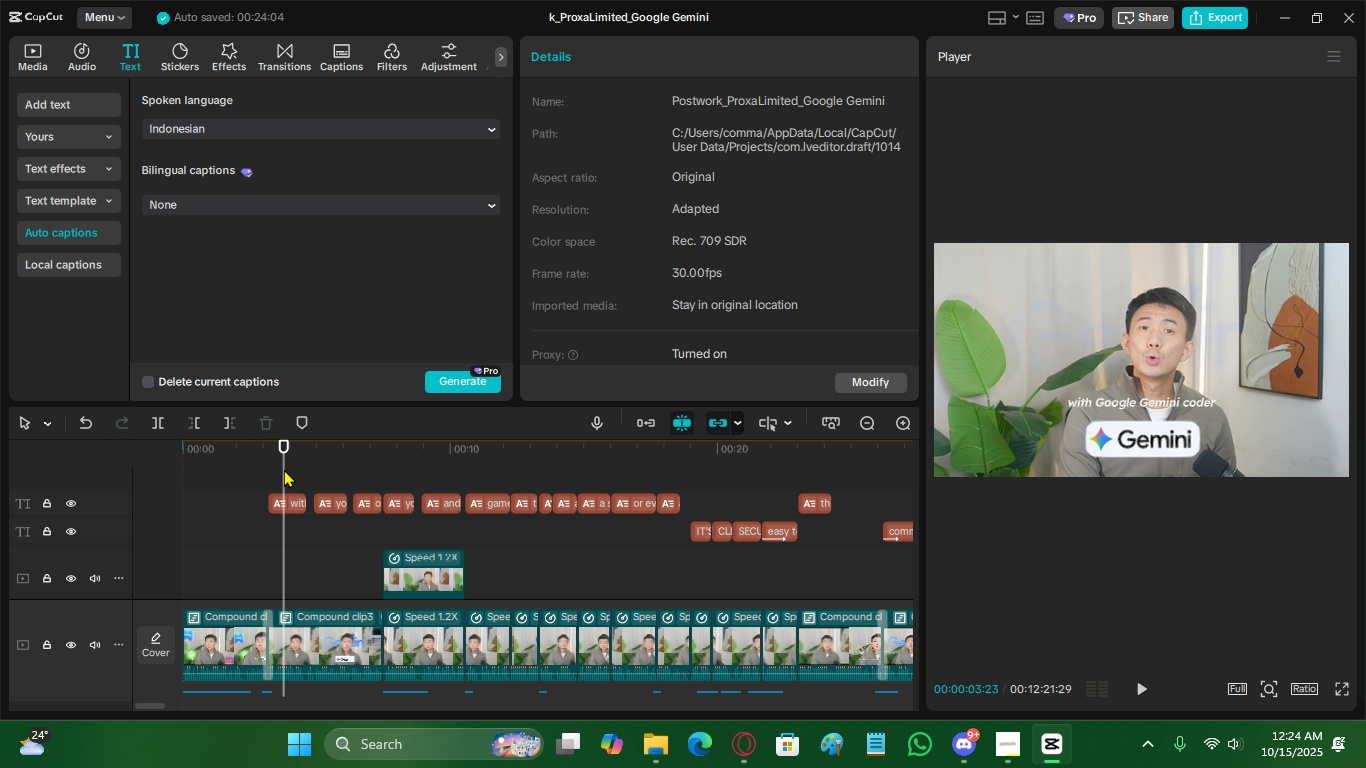 
key(Space)
 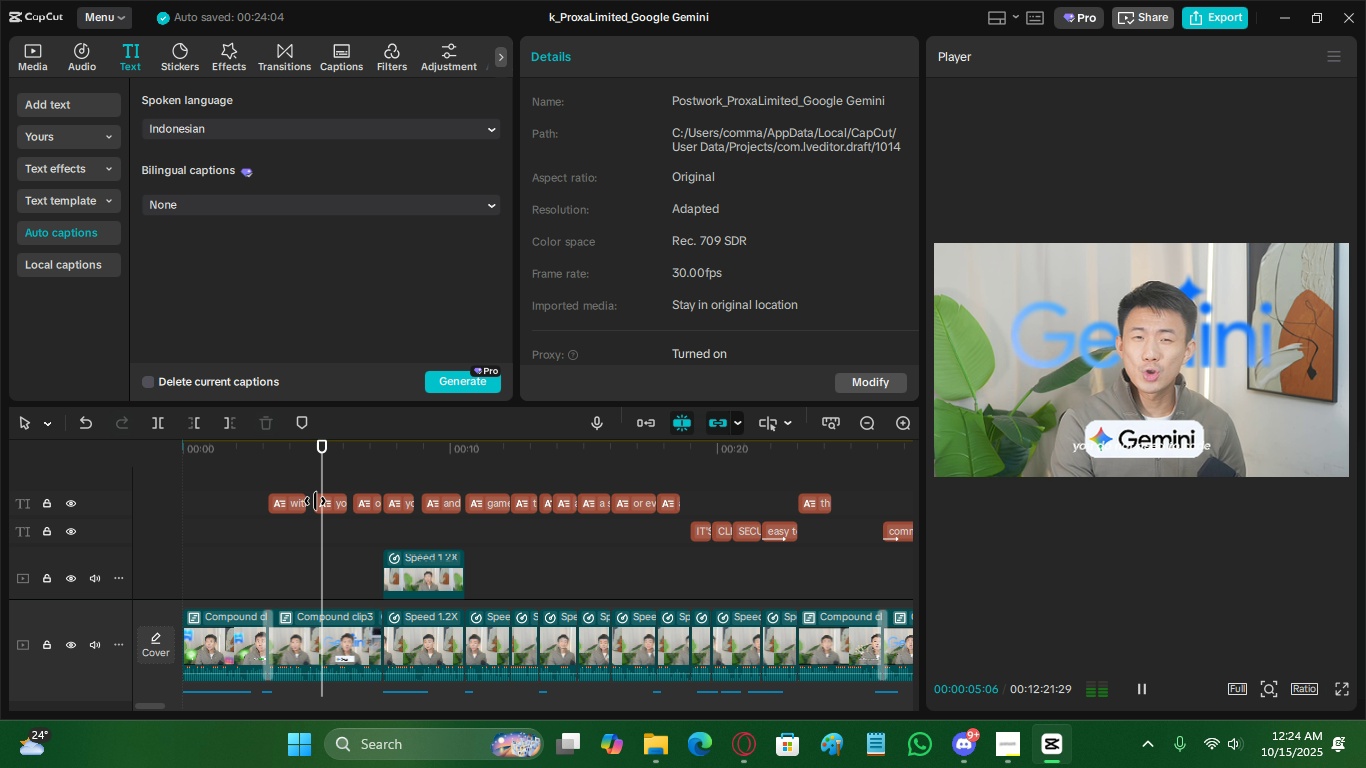 
key(Space)
 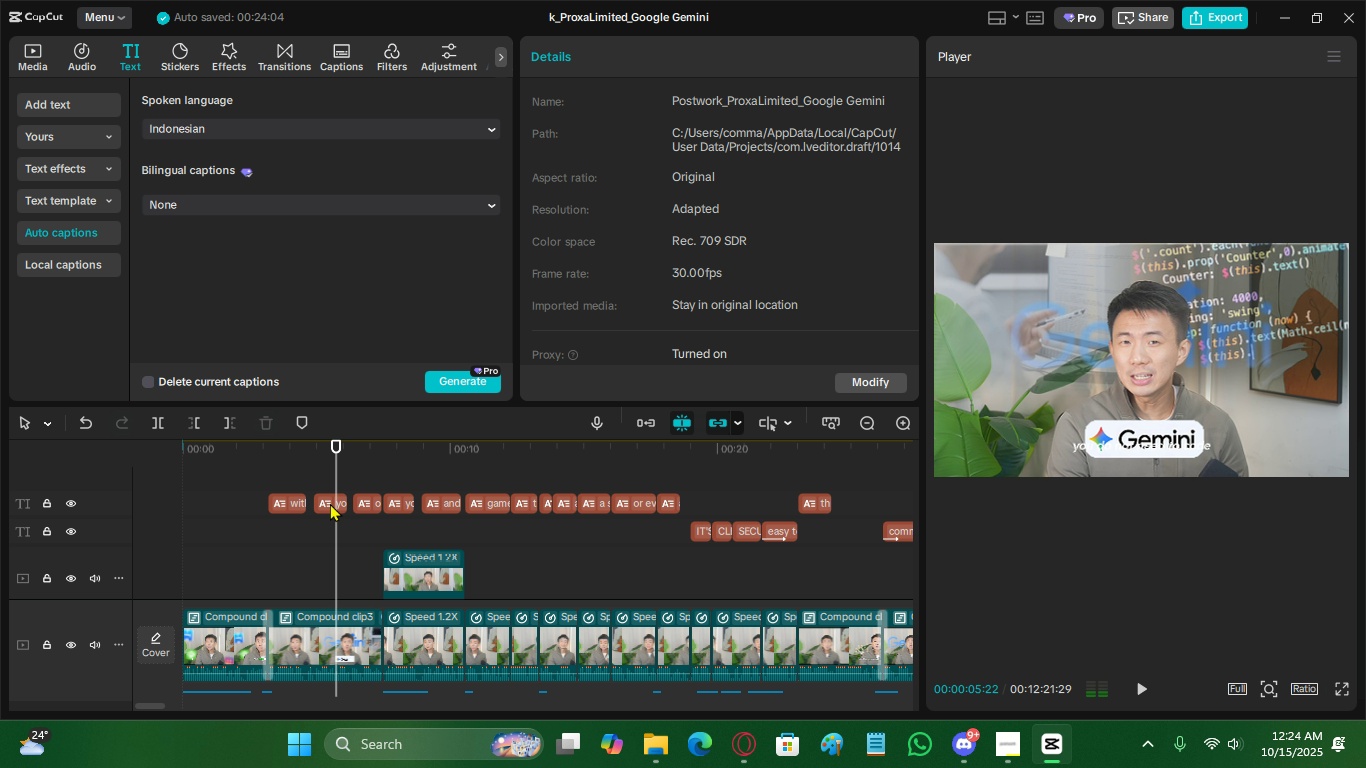 
left_click([330, 503])
 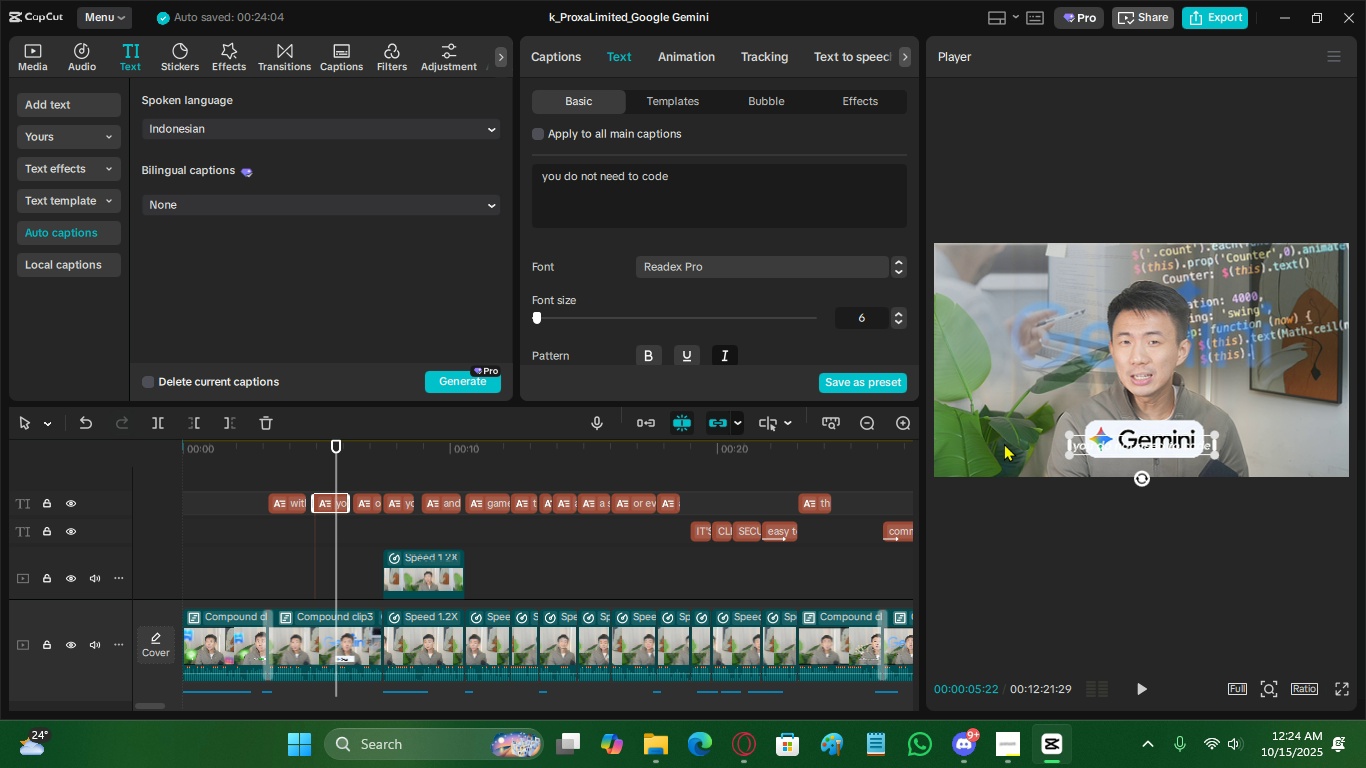 
key(Control+Z)
 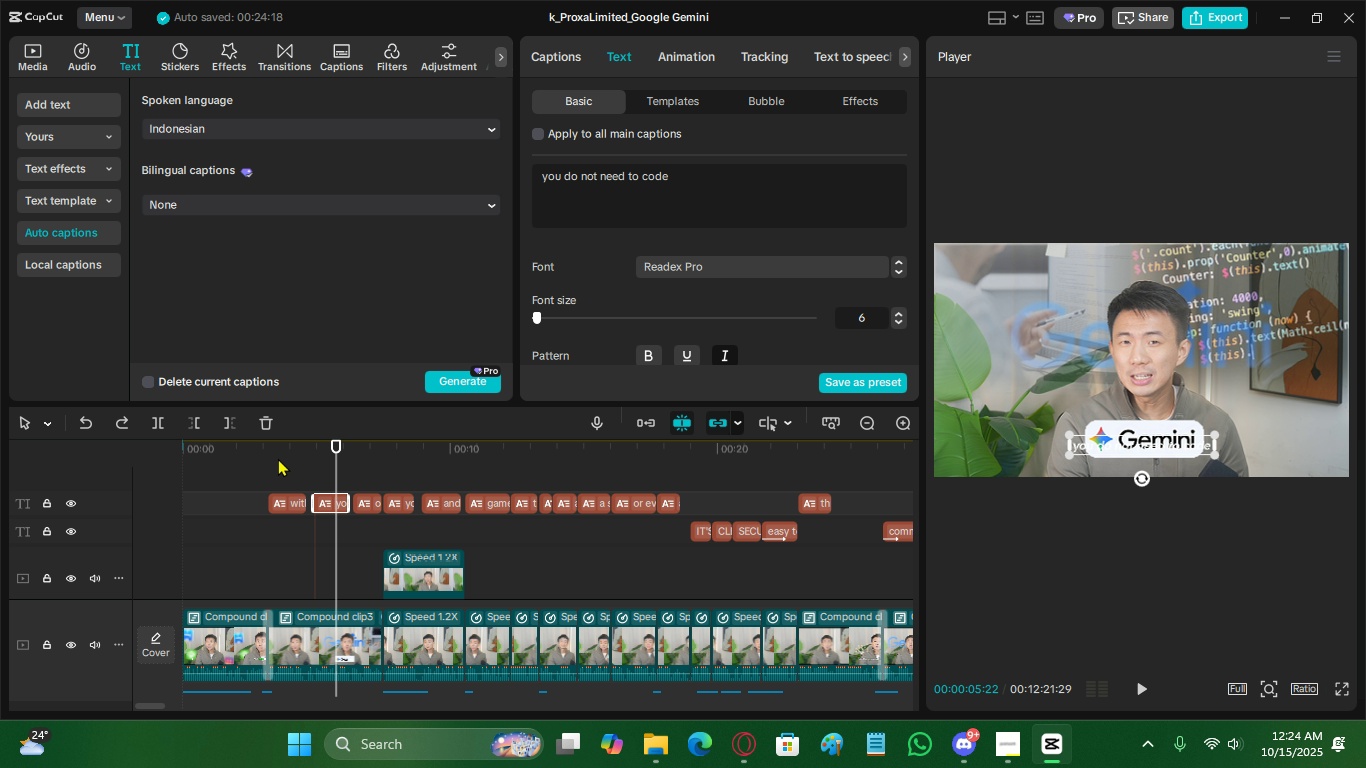 
left_click([276, 457])
 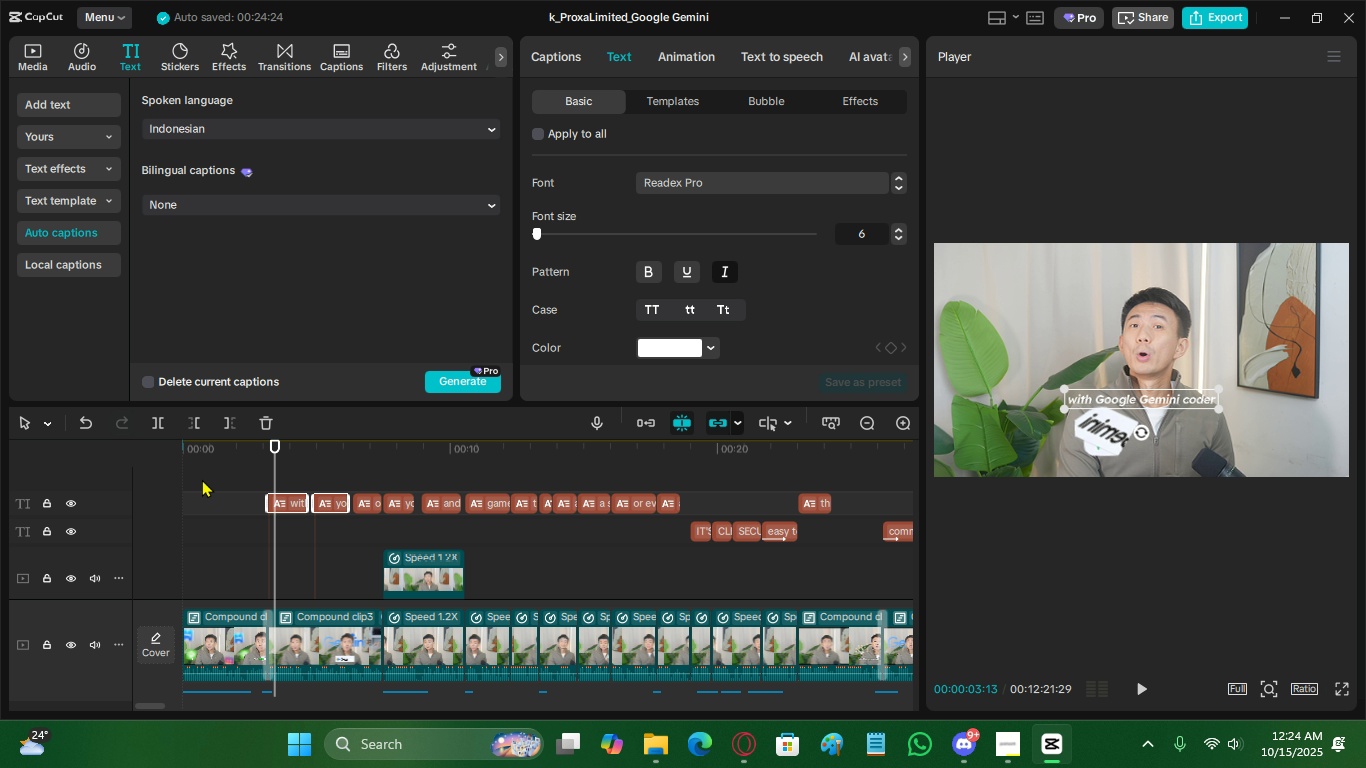 
wait(35.54)
 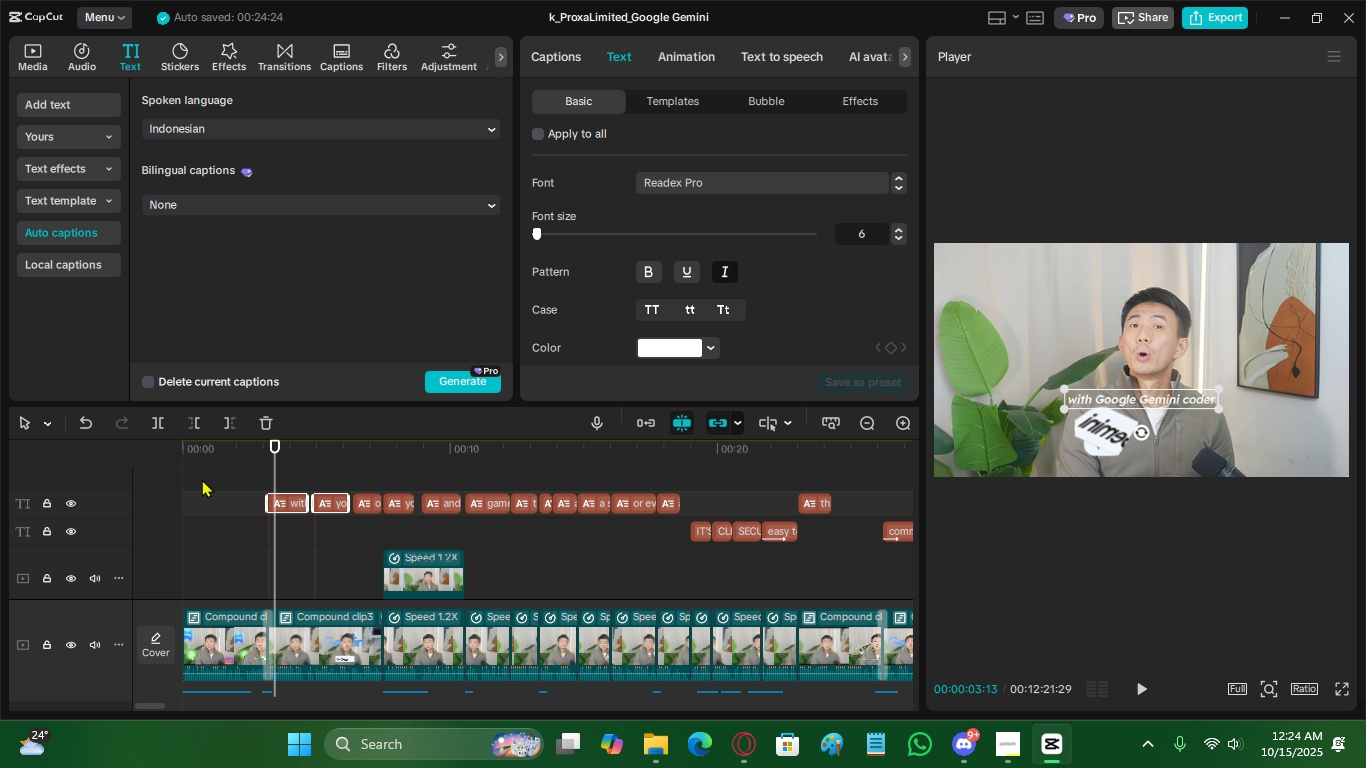 
left_click([284, 461])
 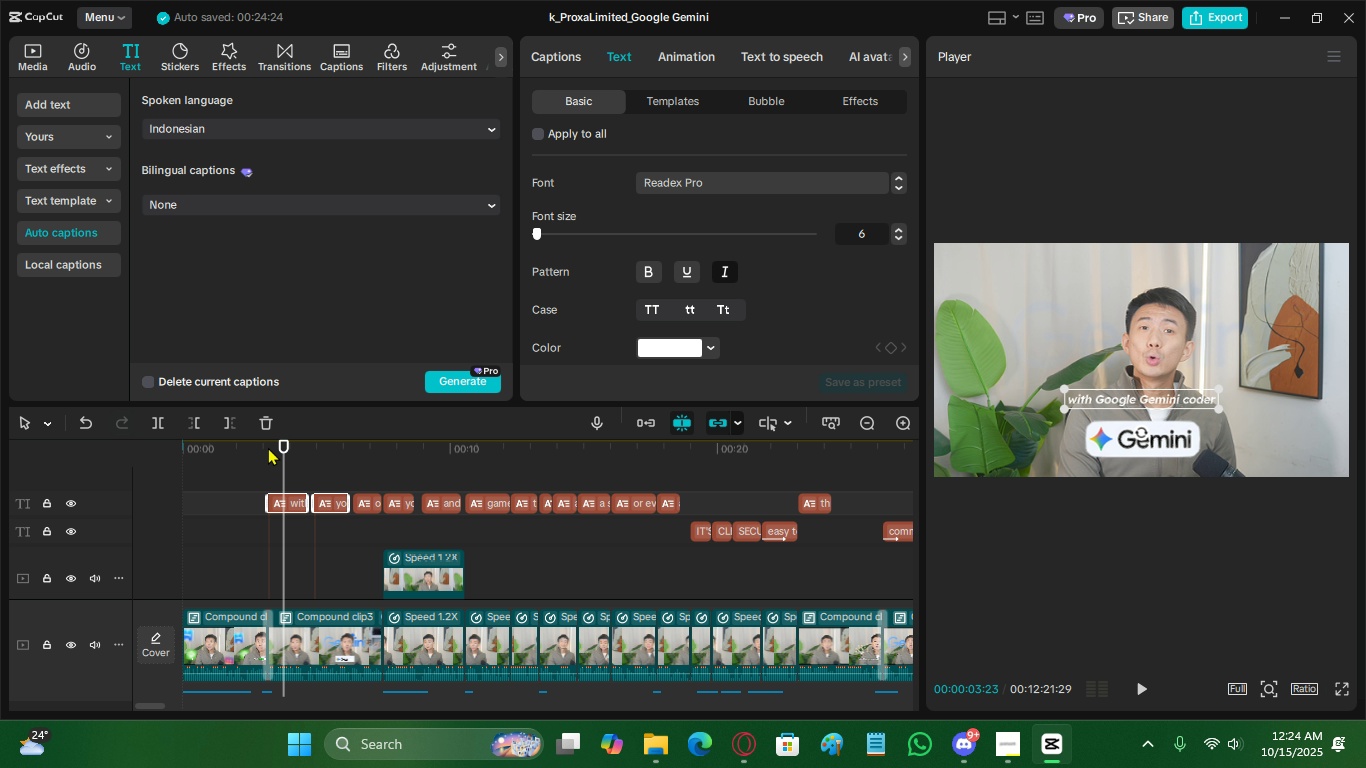 
left_click([268, 447])
 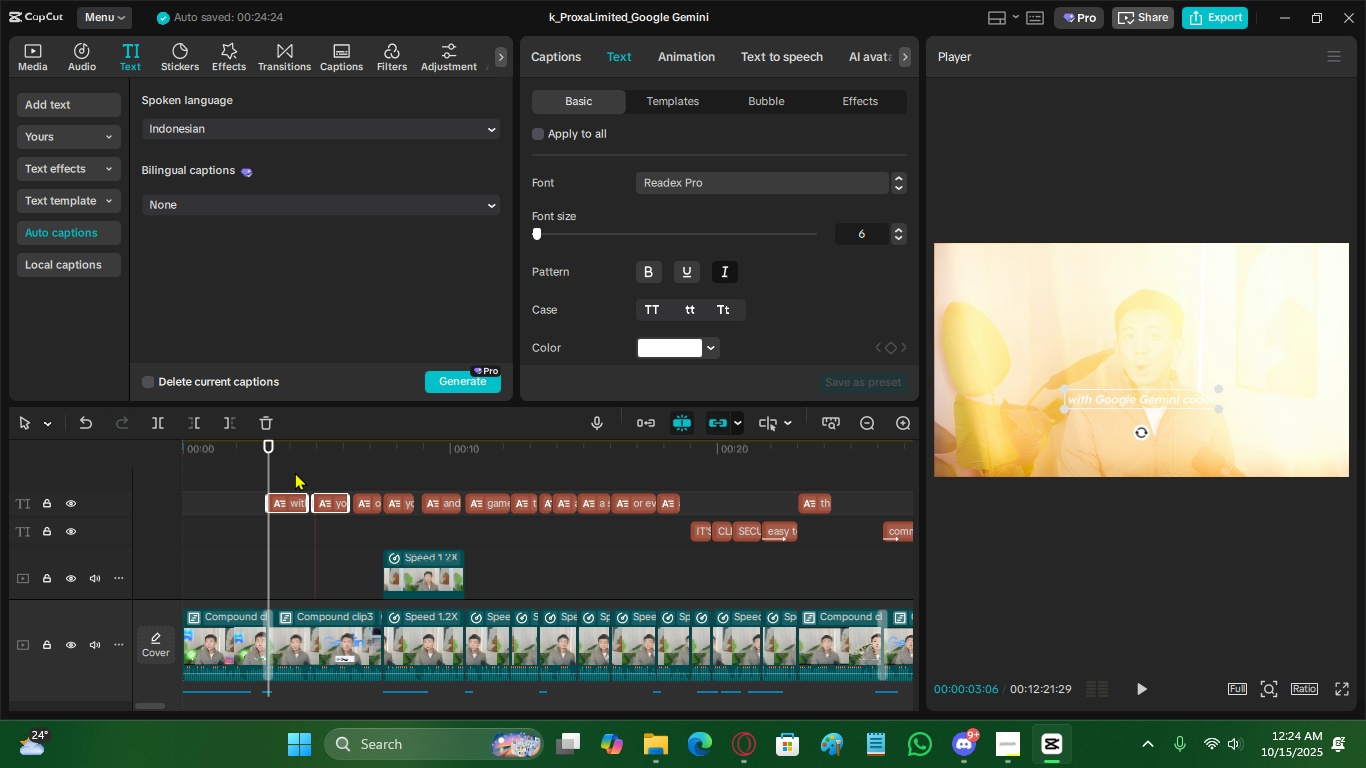 
left_click([296, 472])
 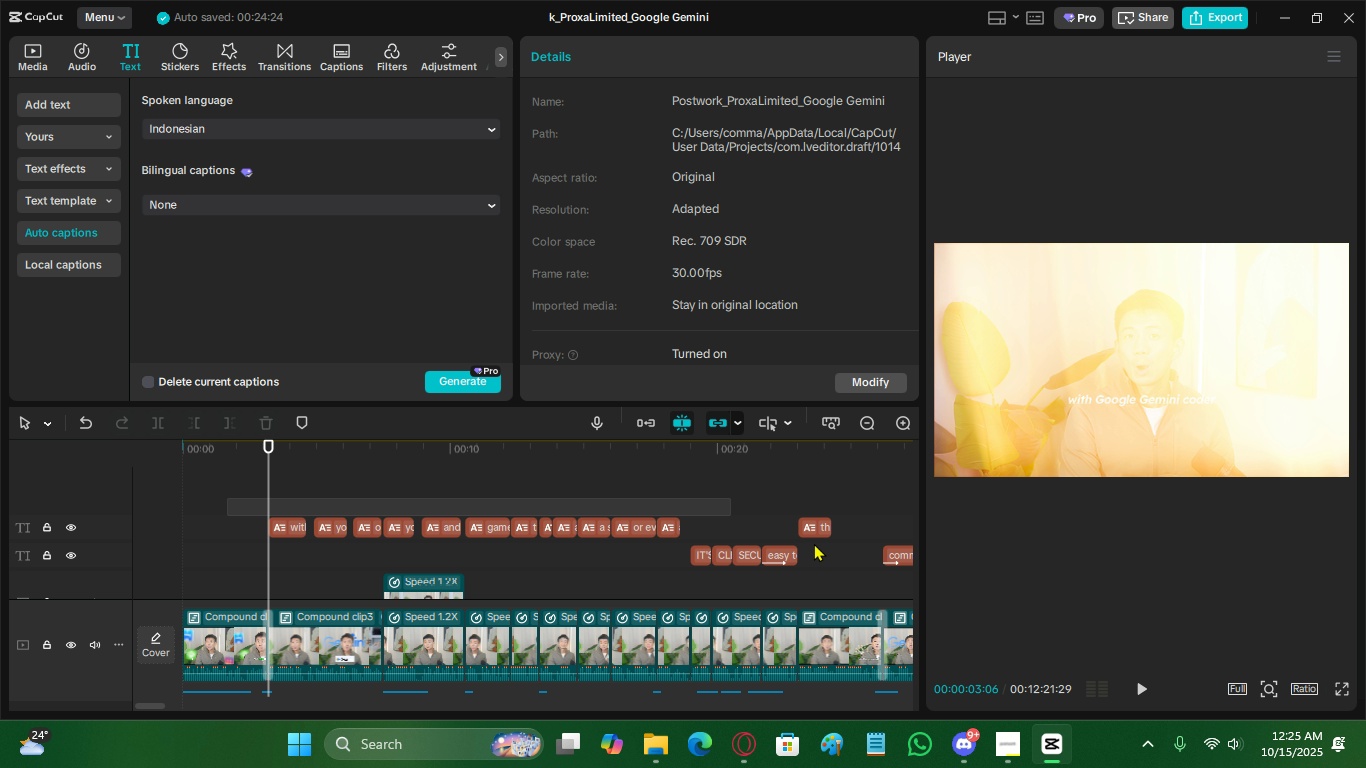 
wait(7.61)
 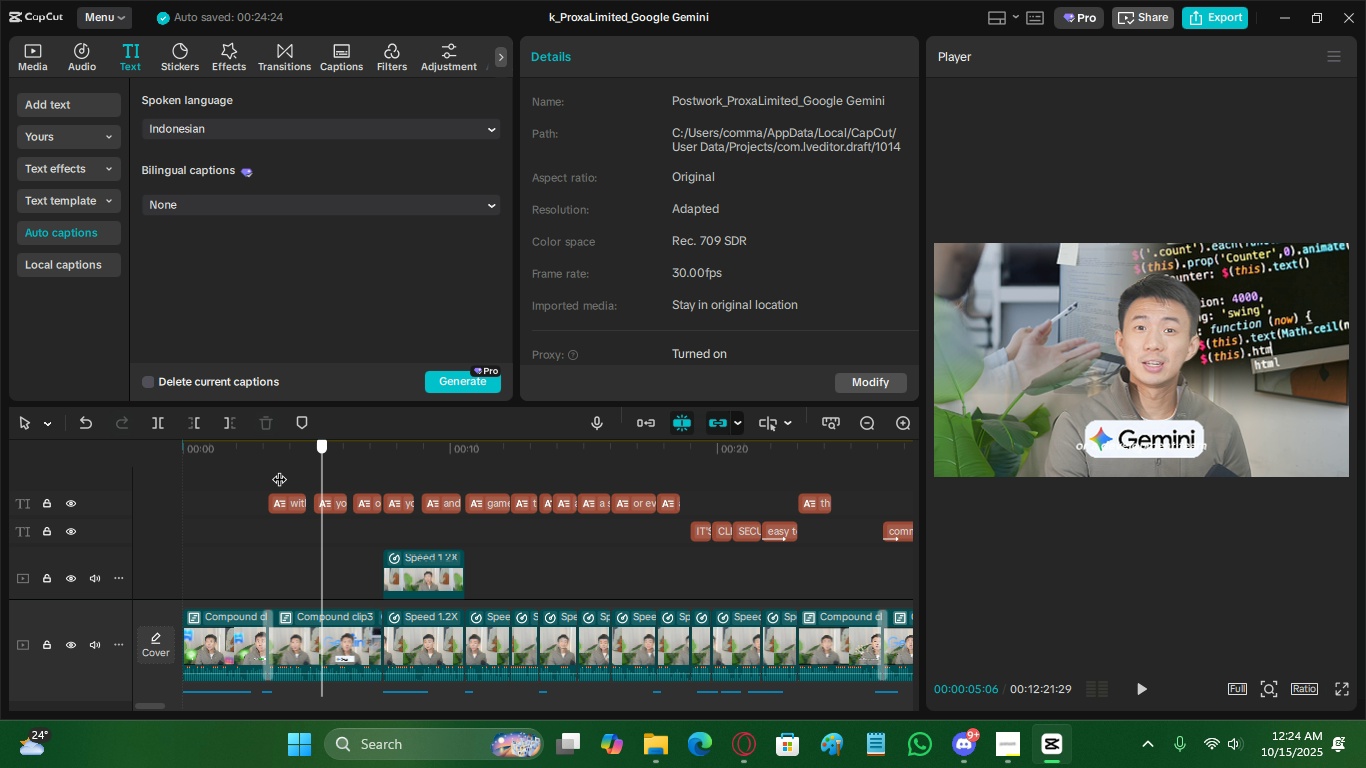 
left_click([306, 453])
 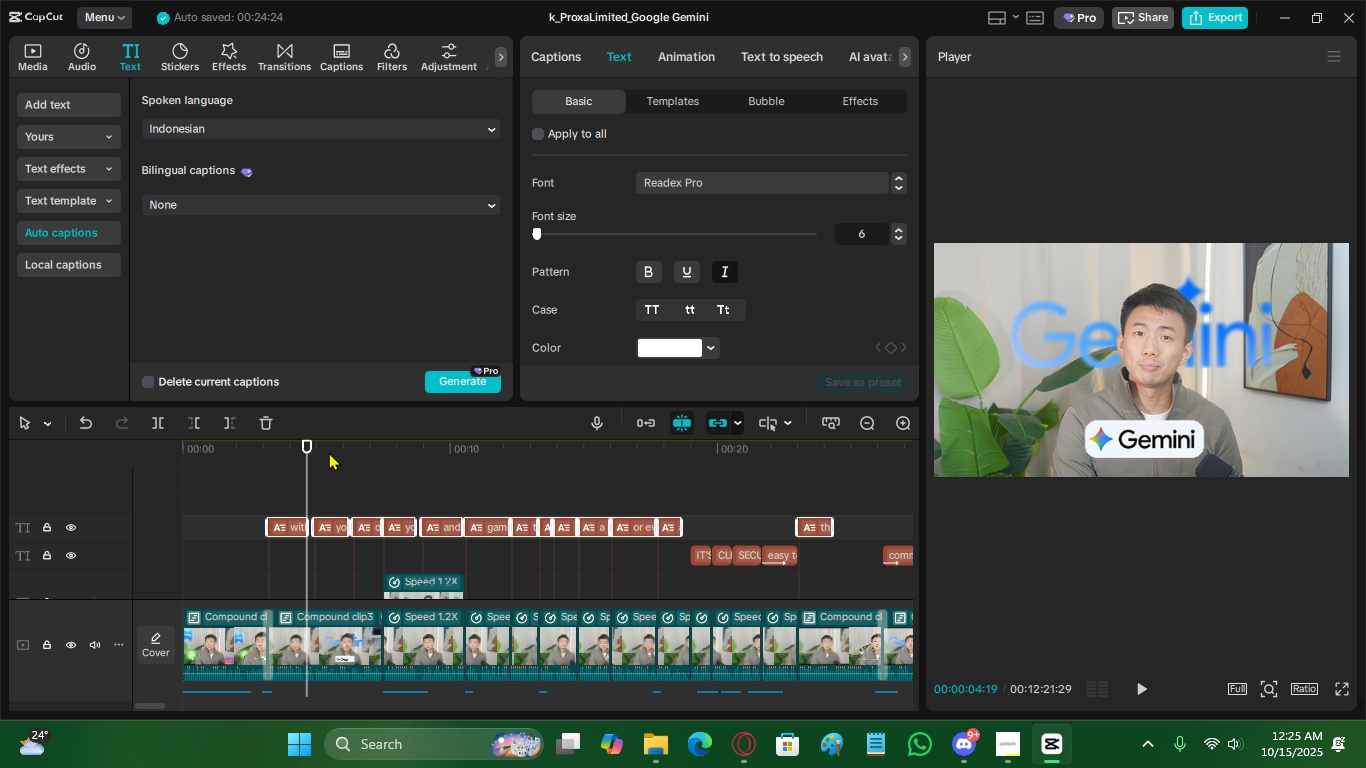 
left_click([287, 449])
 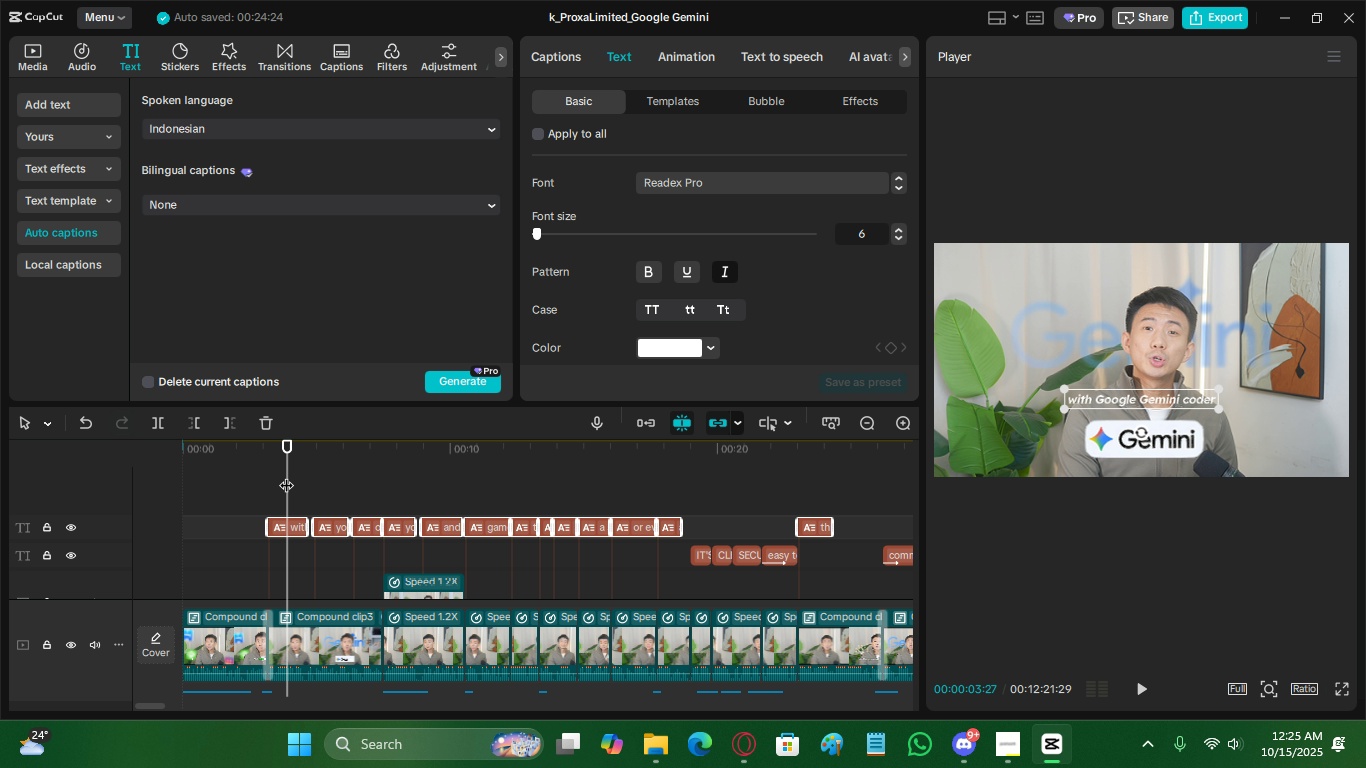 
left_click([286, 475])
 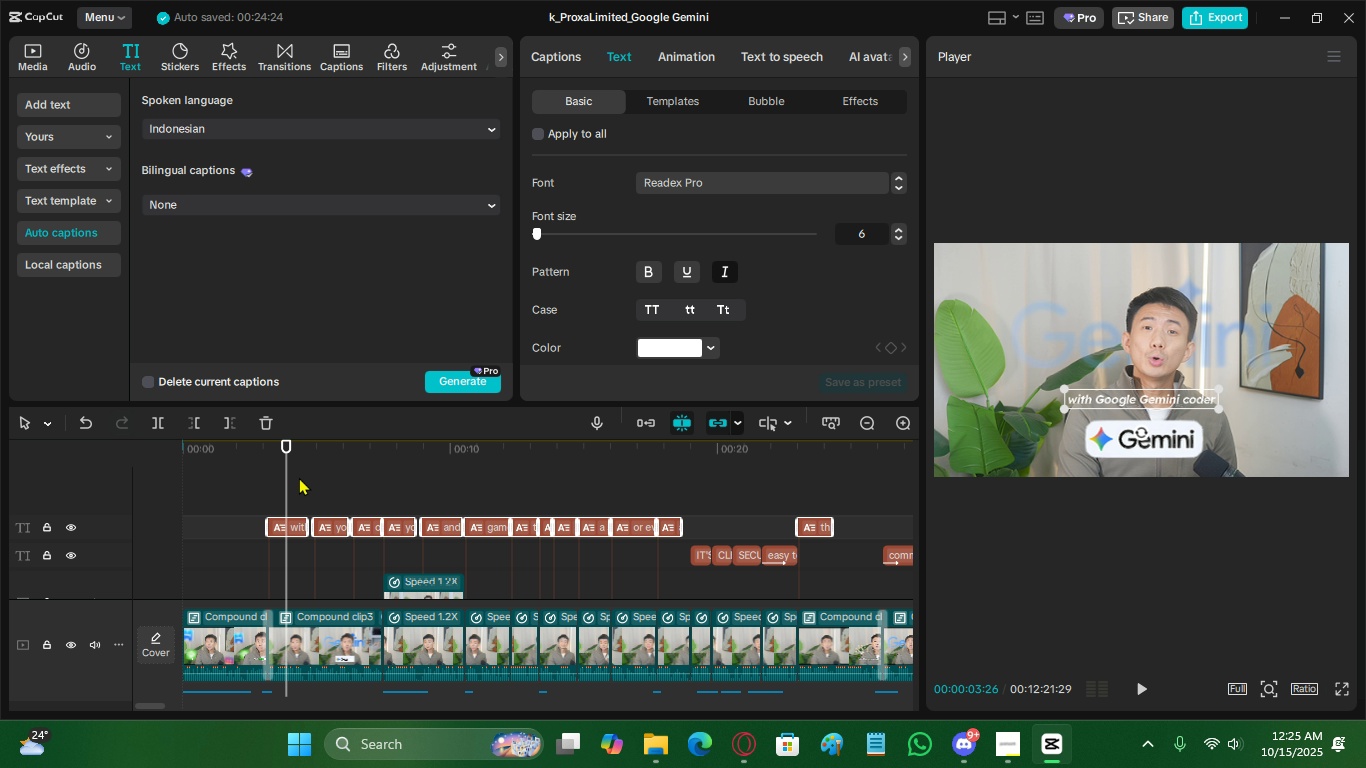 
left_click([299, 477])
 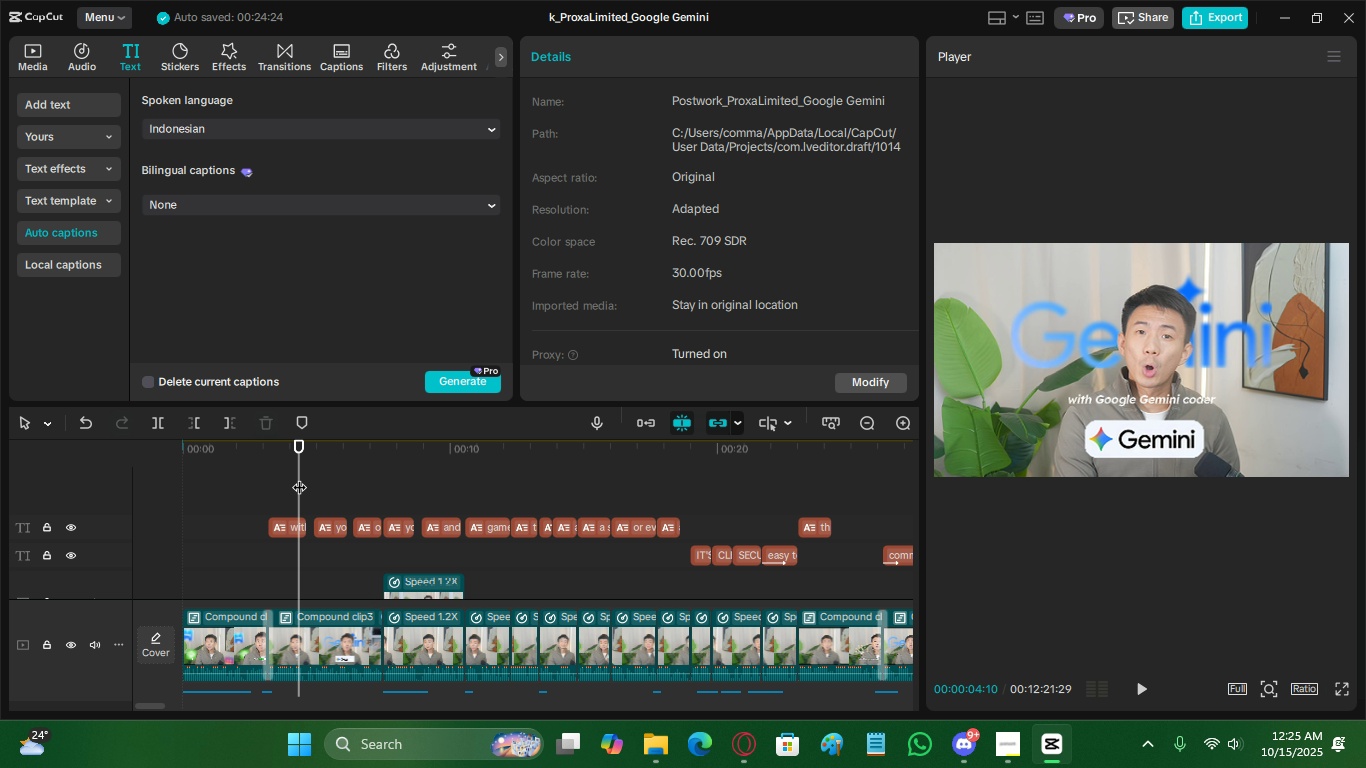 
key(Space)
 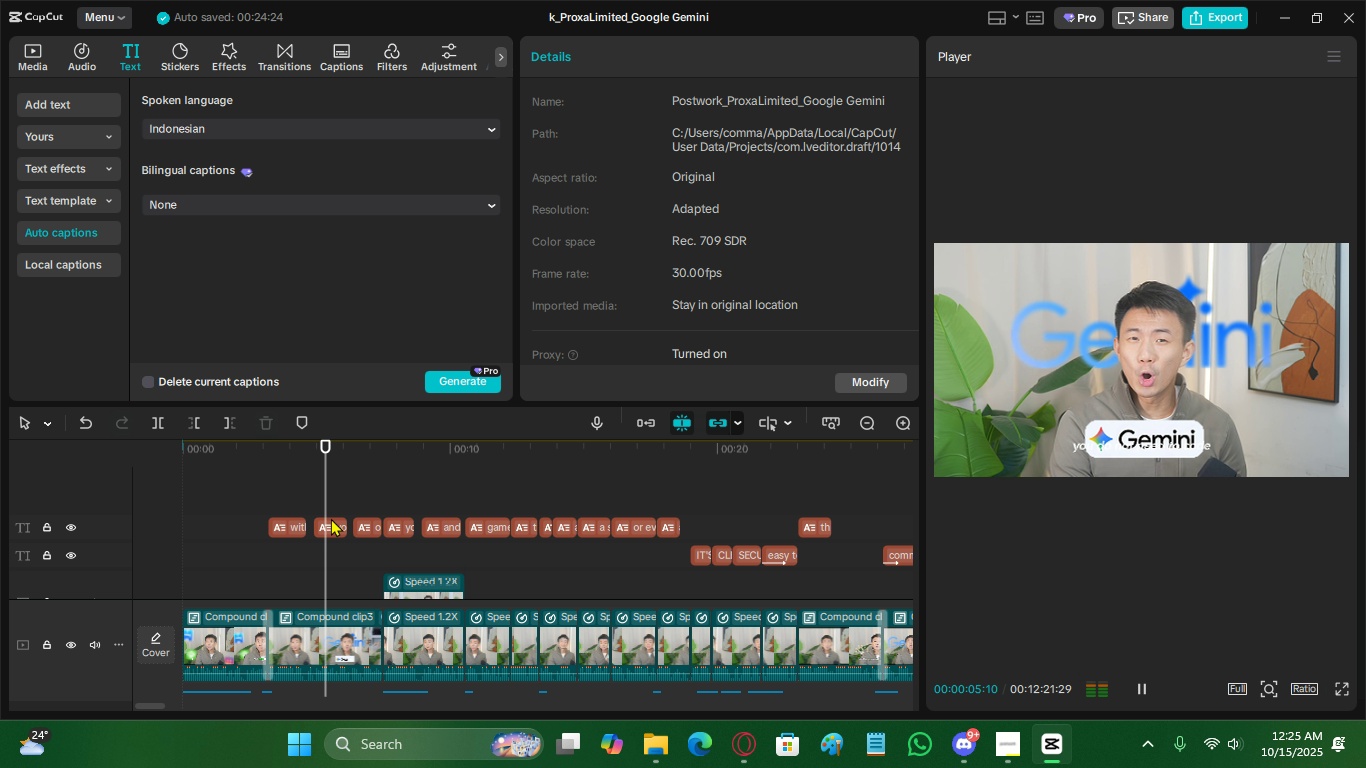 
key(Space)
 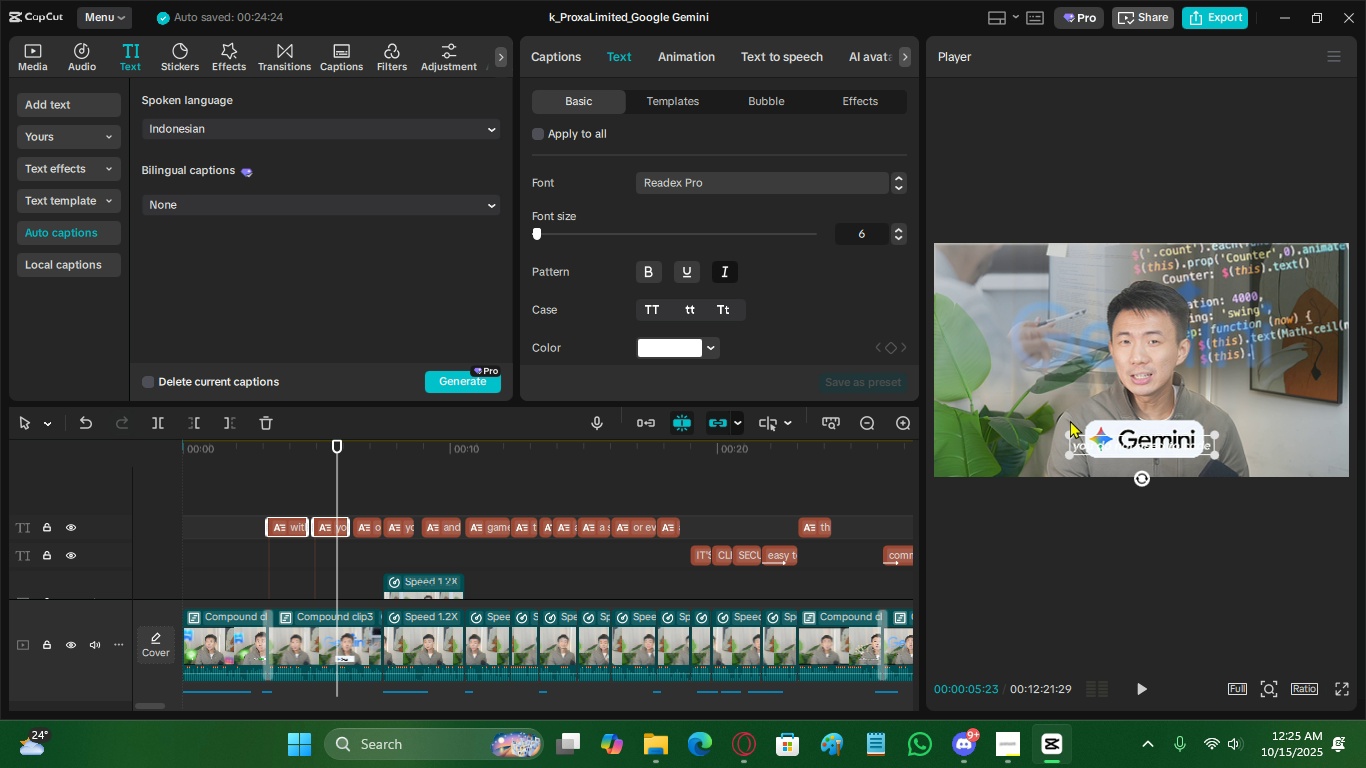 
mouse_move([1084, 409])
 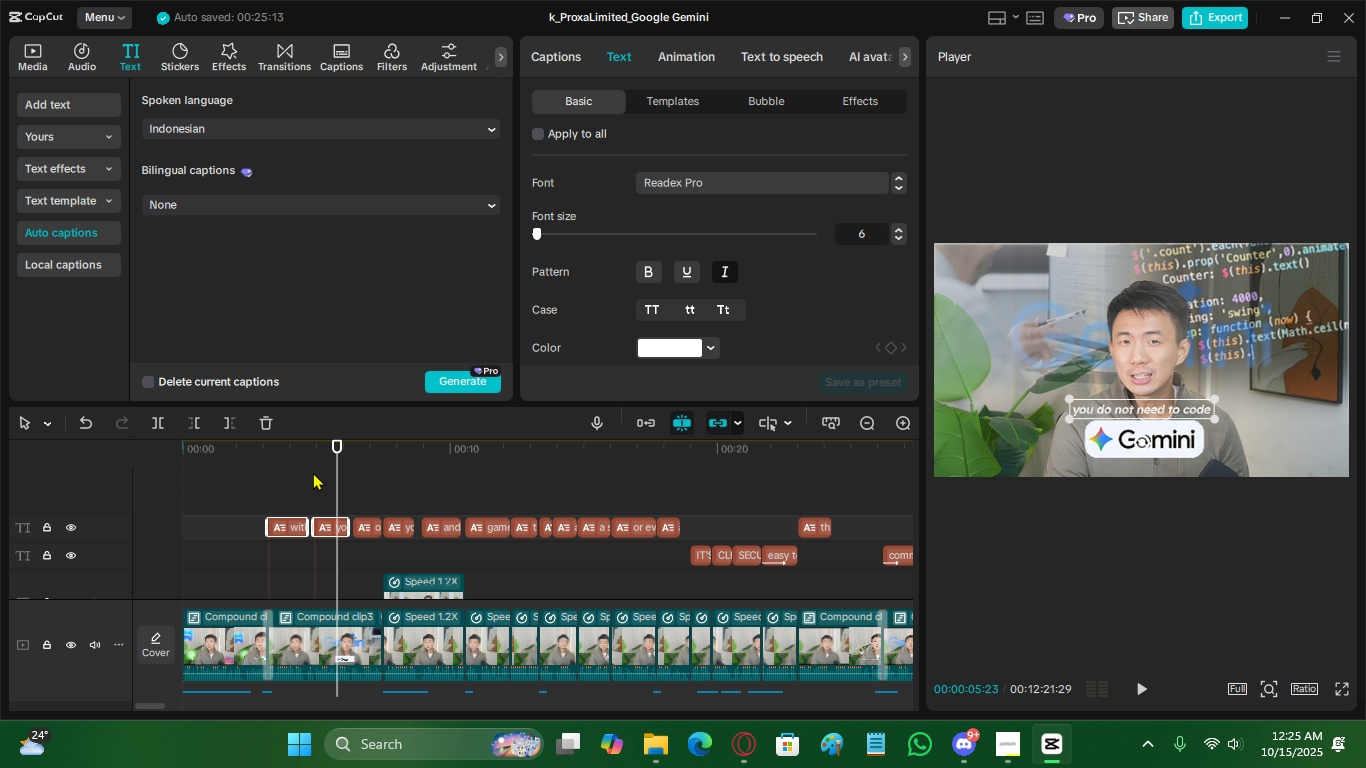 
left_click([313, 472])
 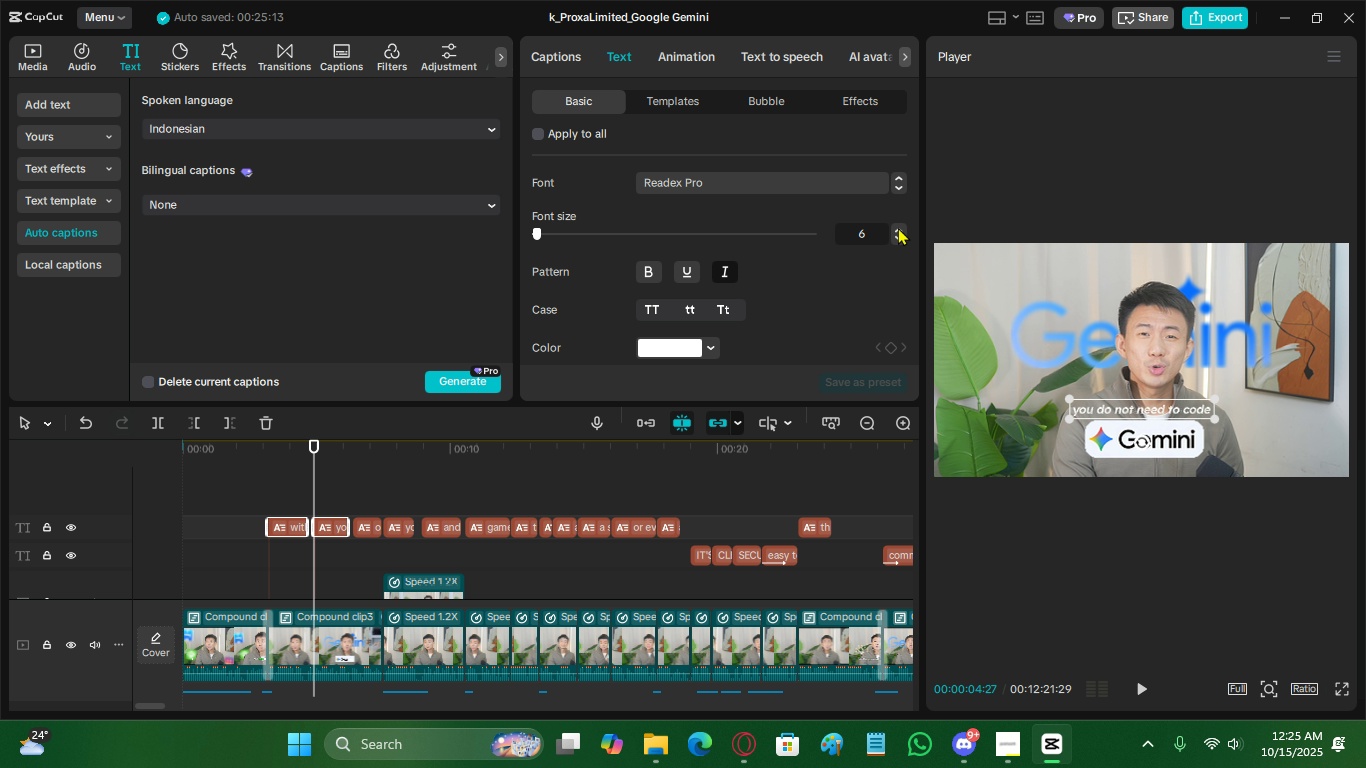 
wait(6.75)
 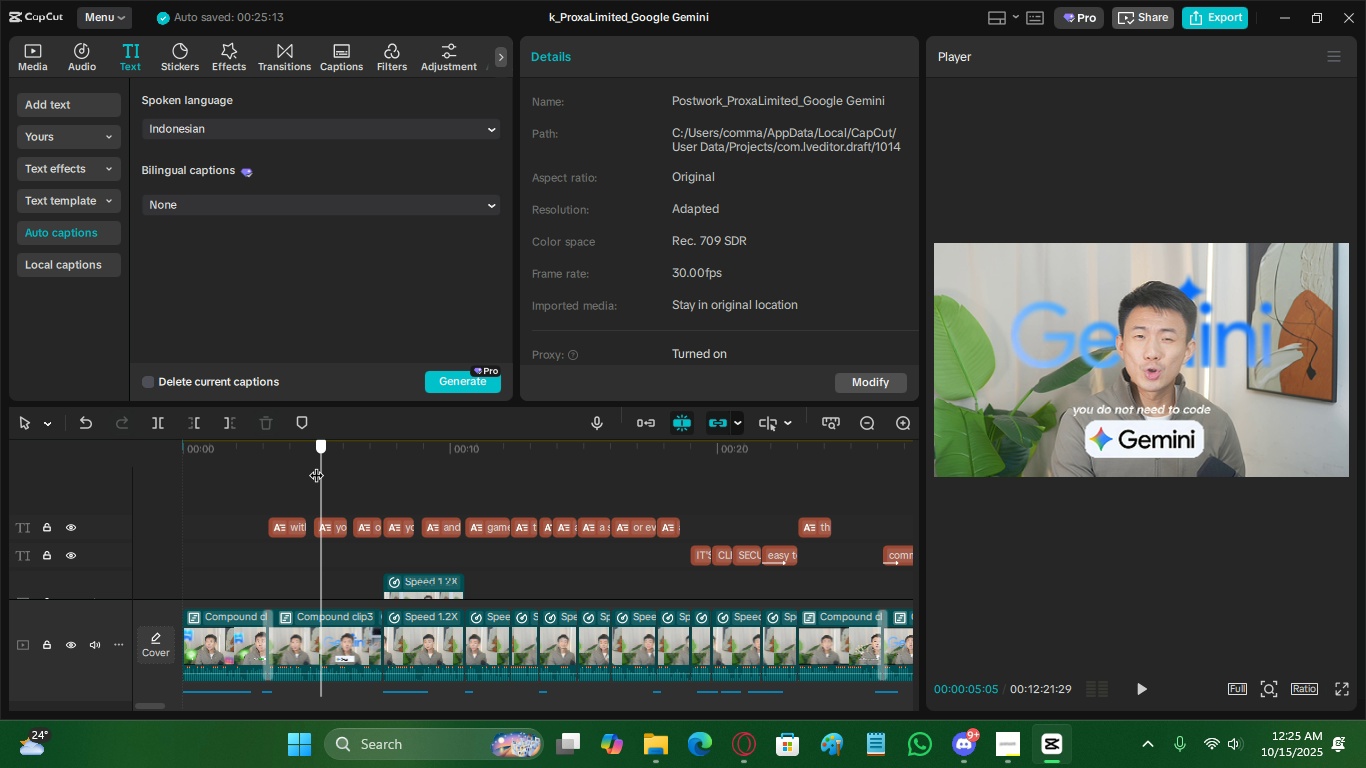 
left_click([898, 227])
 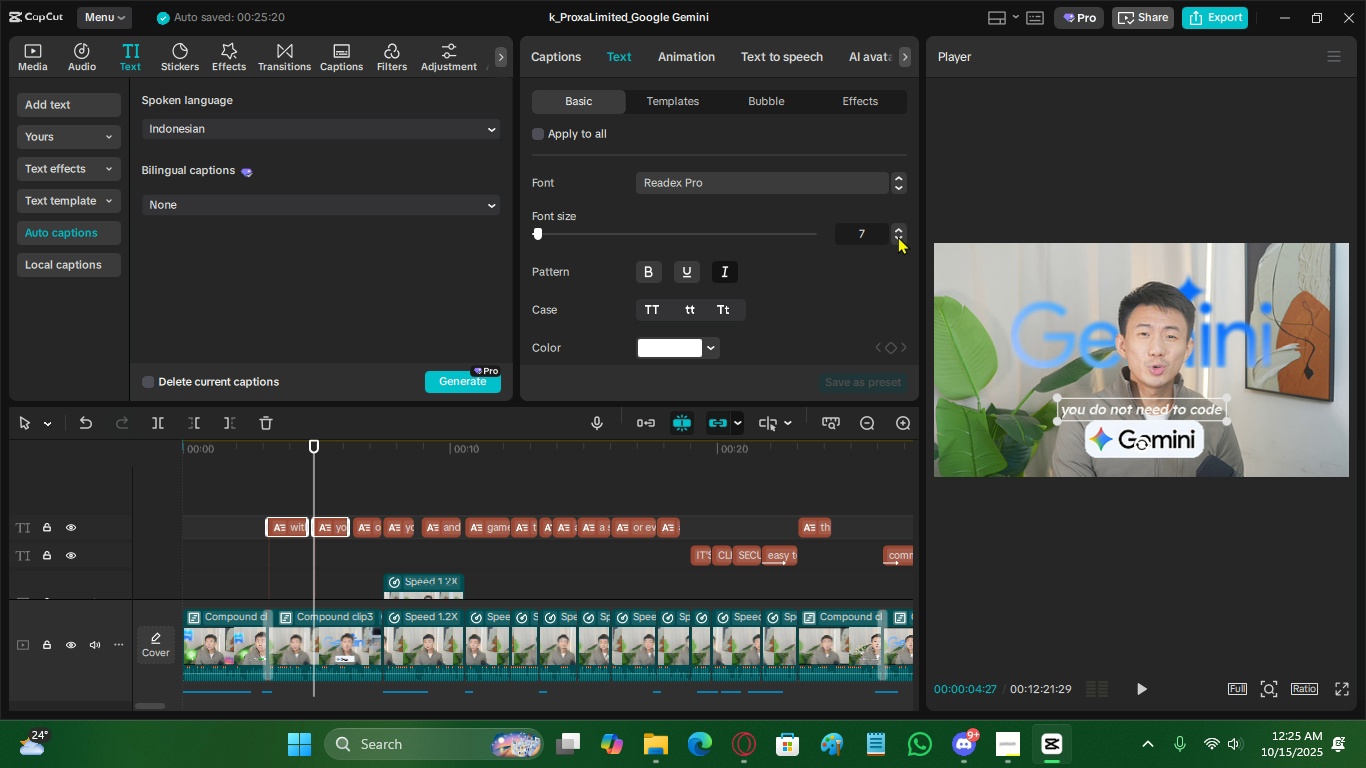 
left_click([898, 236])
 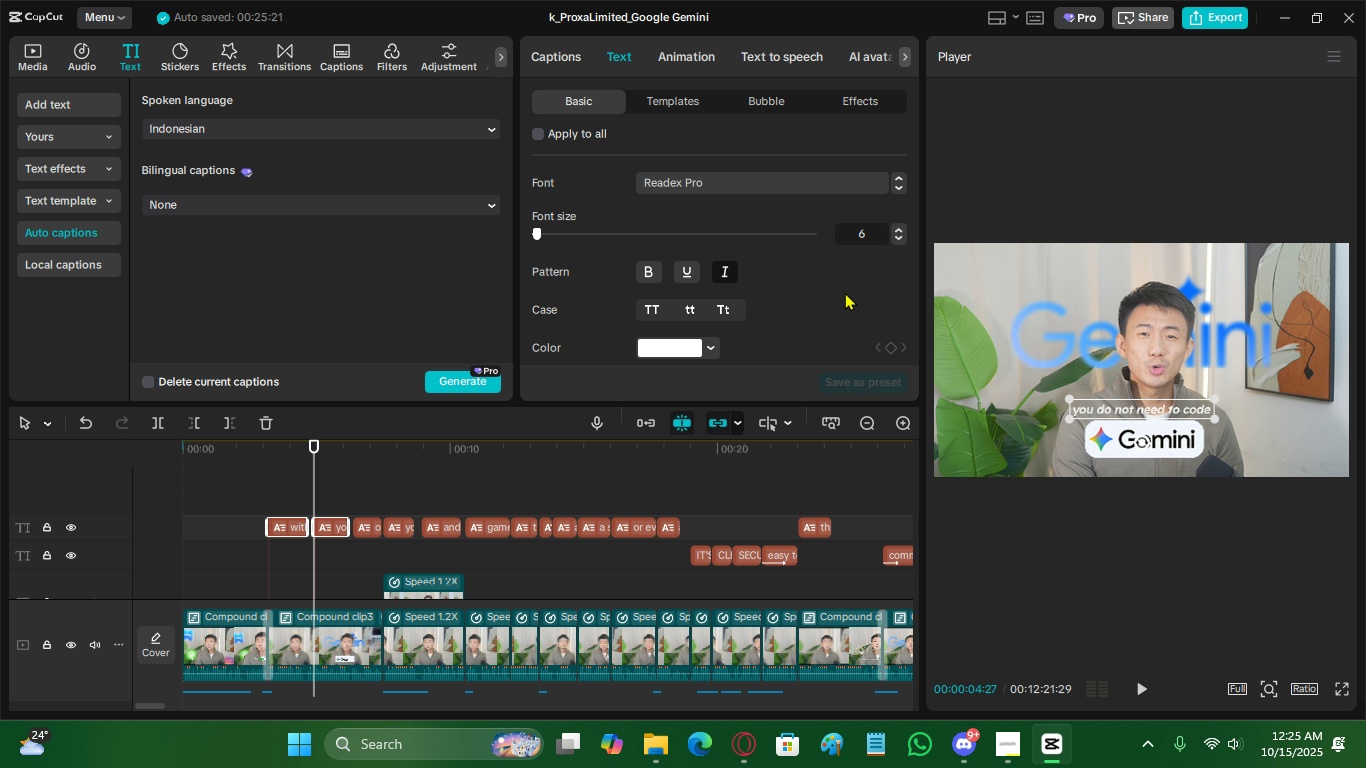 
scroll: coordinate [808, 305], scroll_direction: down, amount: 5.0
 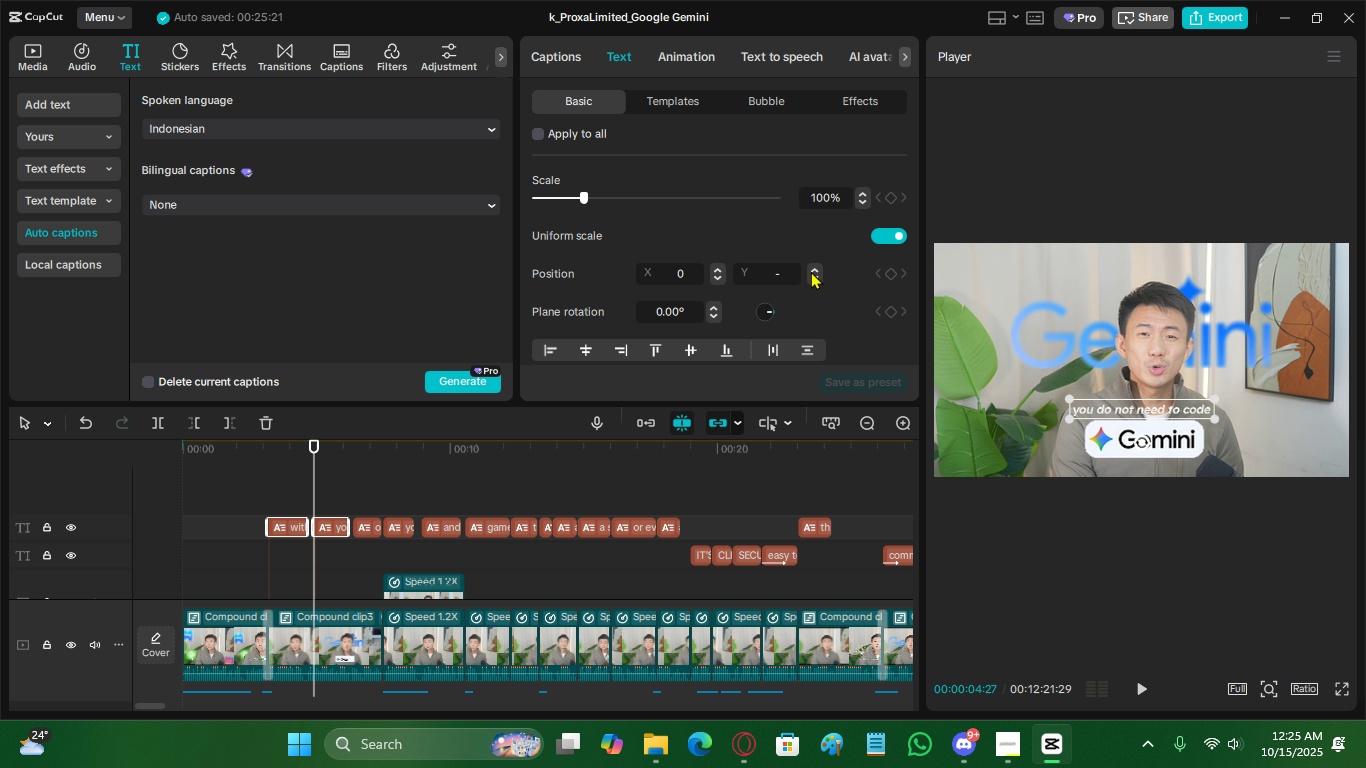 
left_click([812, 269])
 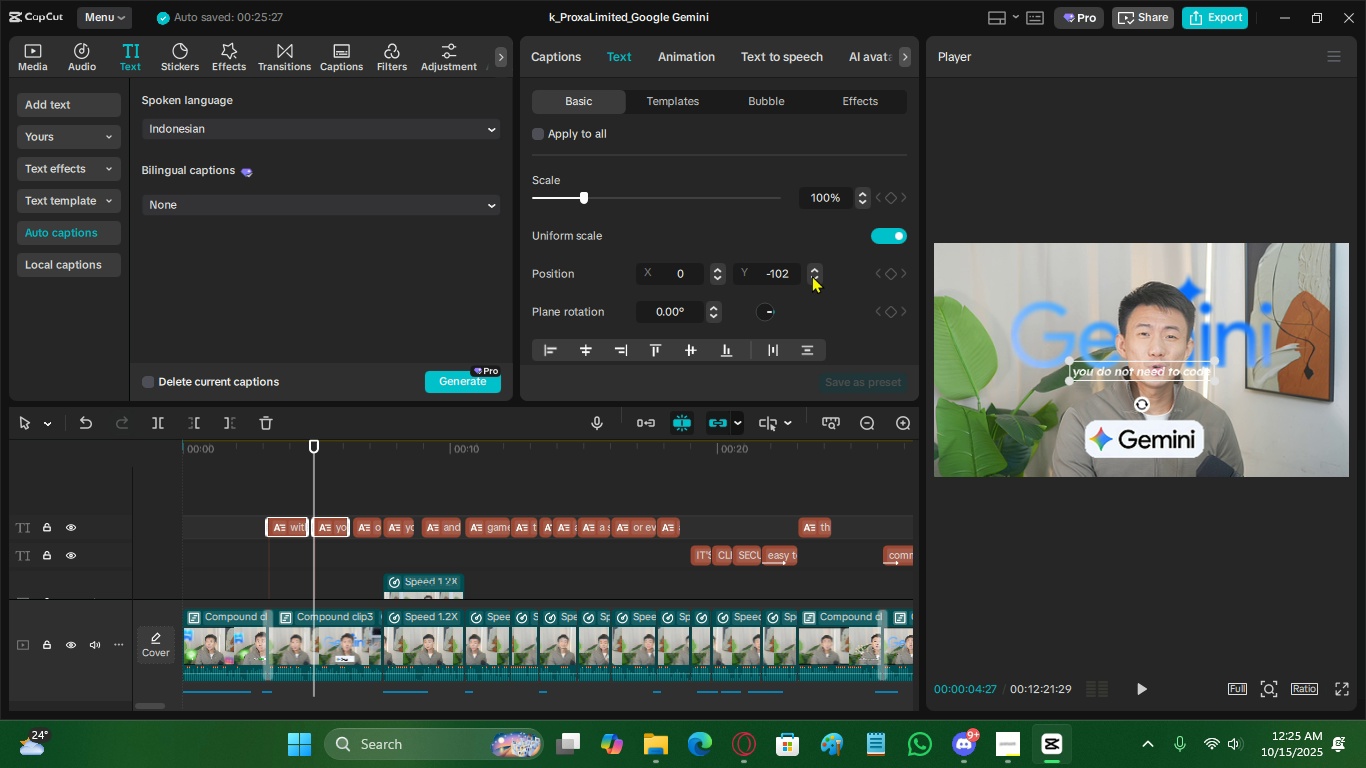 
wait(11.31)
 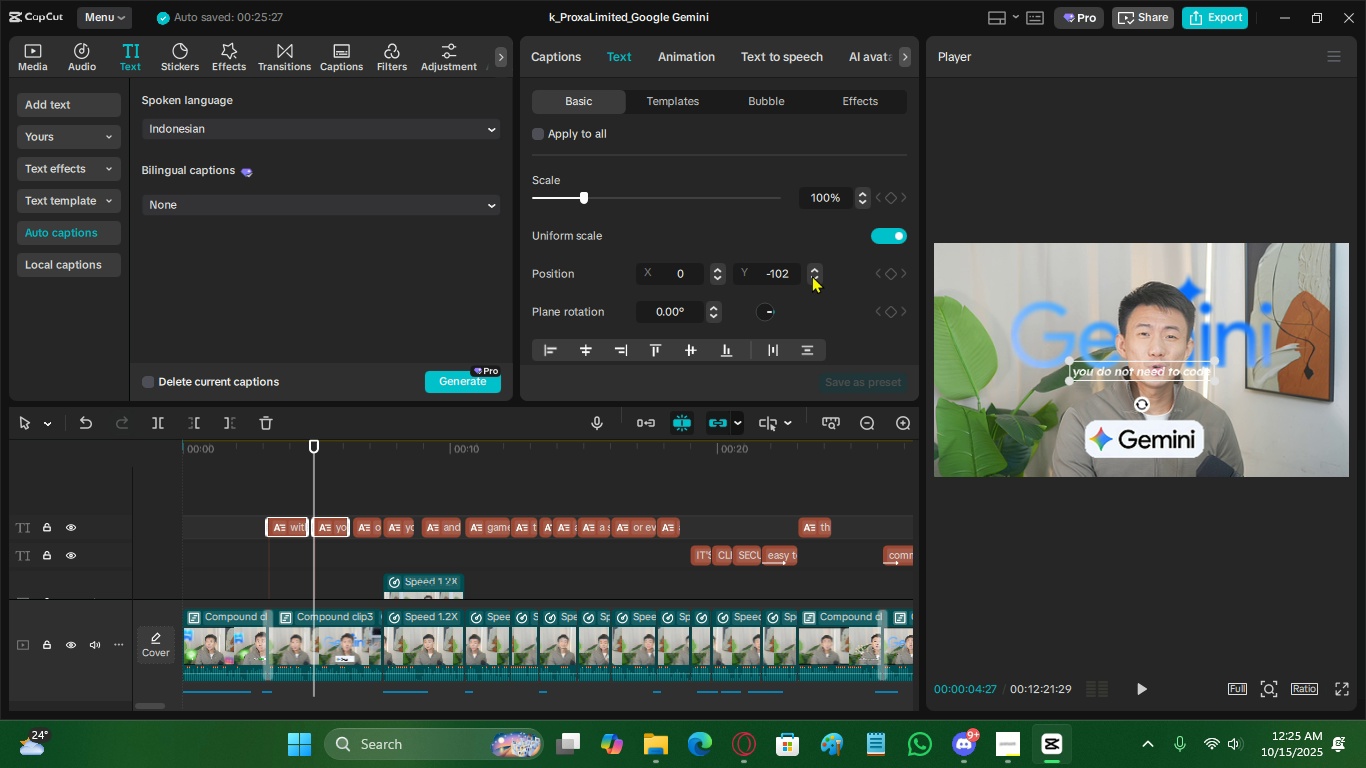 
left_click([812, 275])
 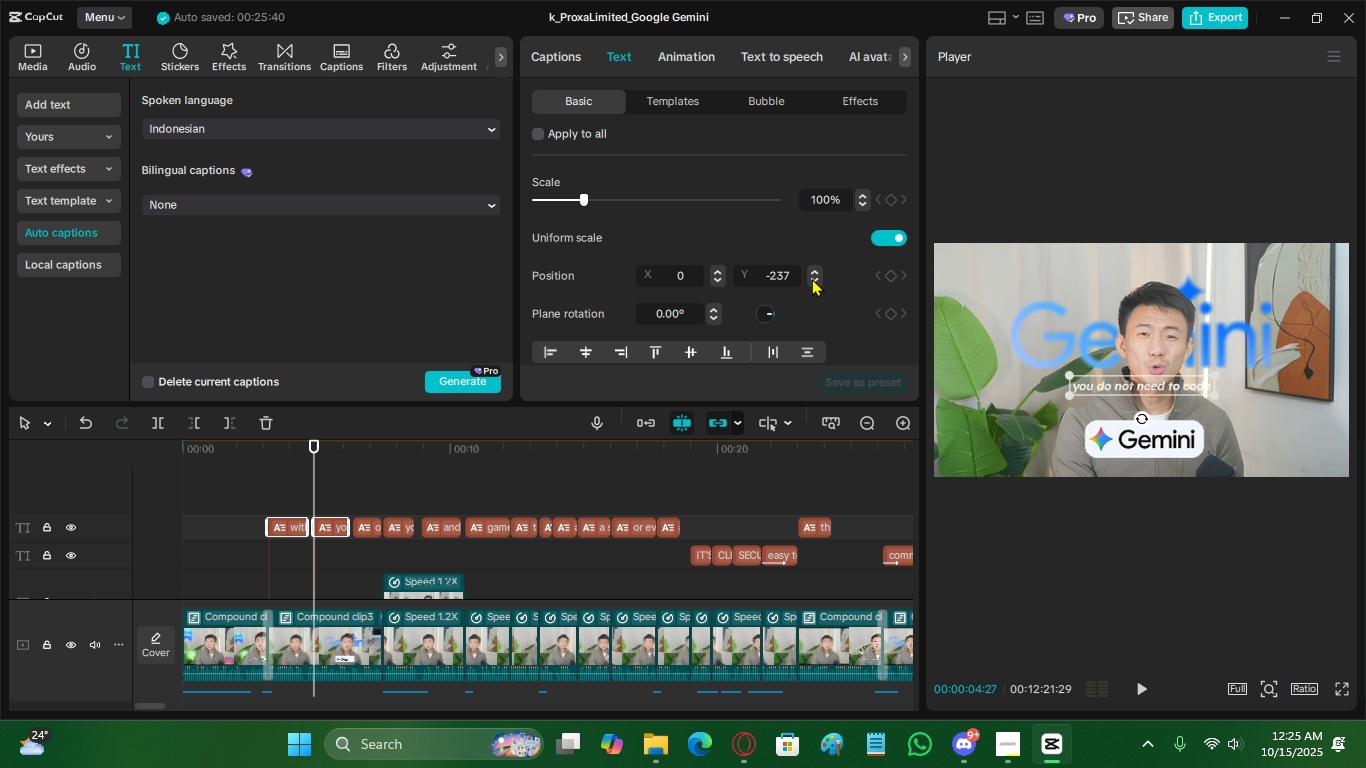 
wait(5.98)
 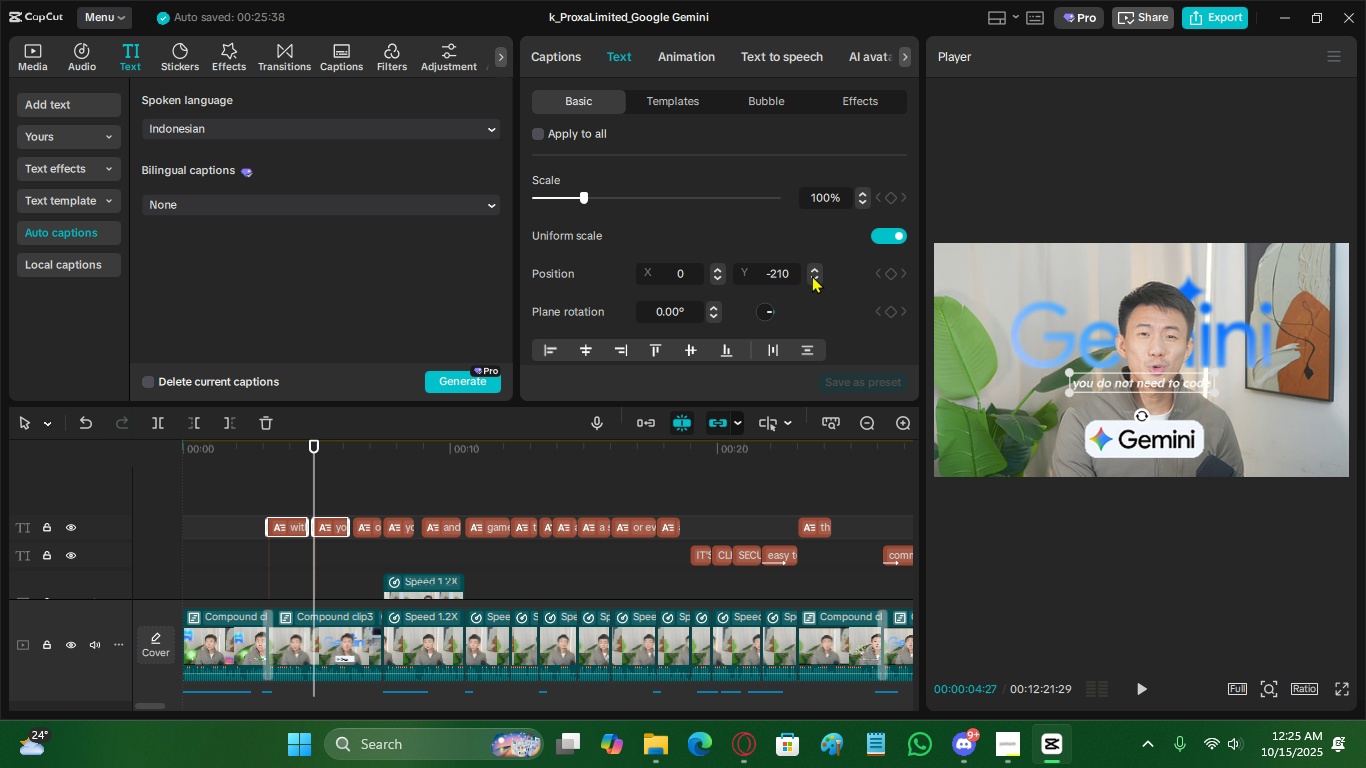 
left_click([812, 278])
 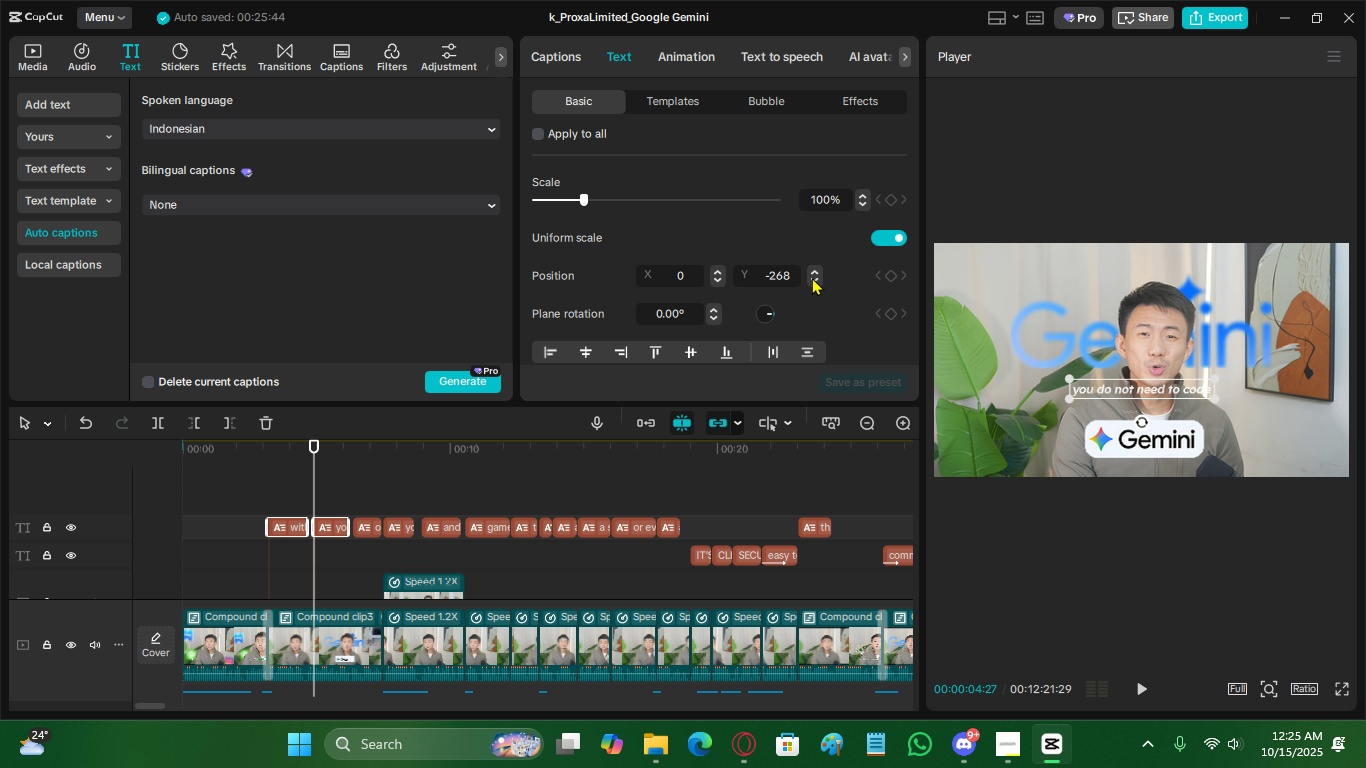 
double_click([812, 277])
 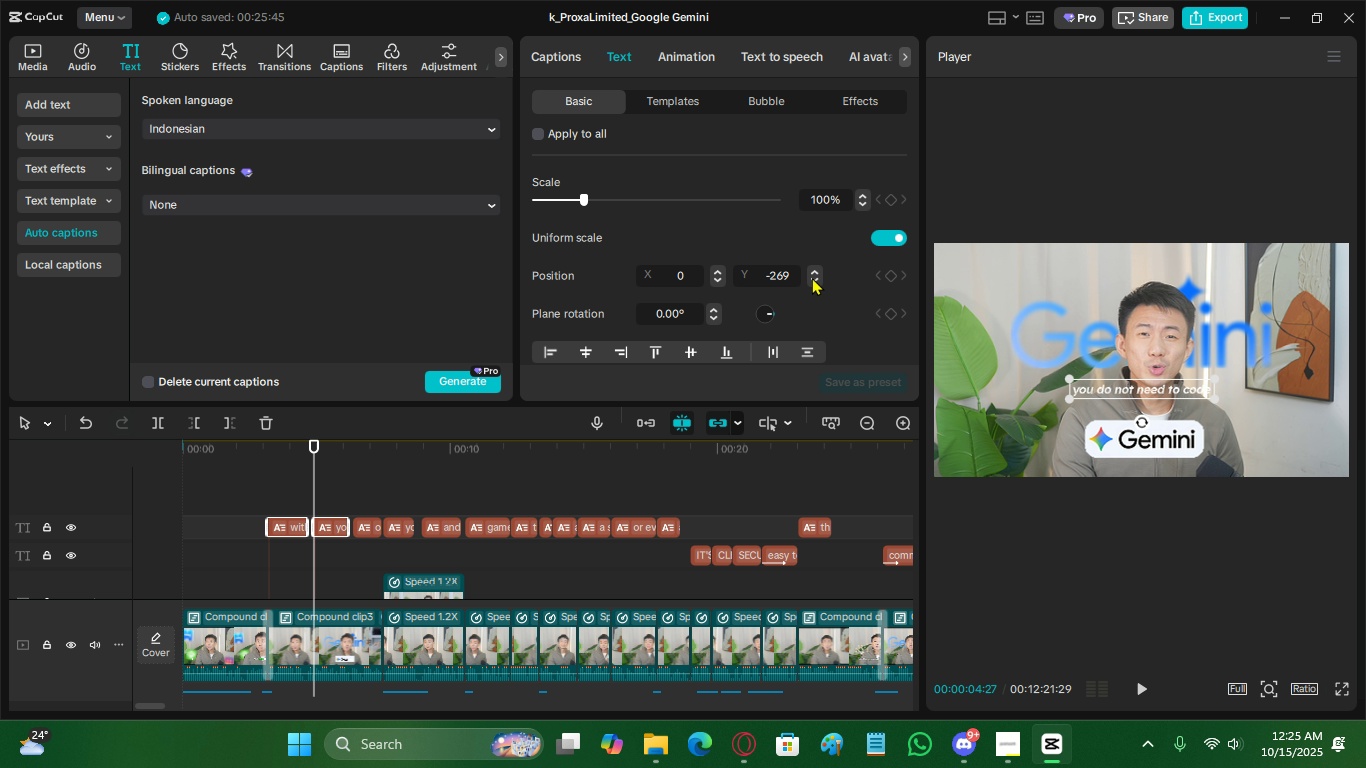 
triple_click([812, 277])
 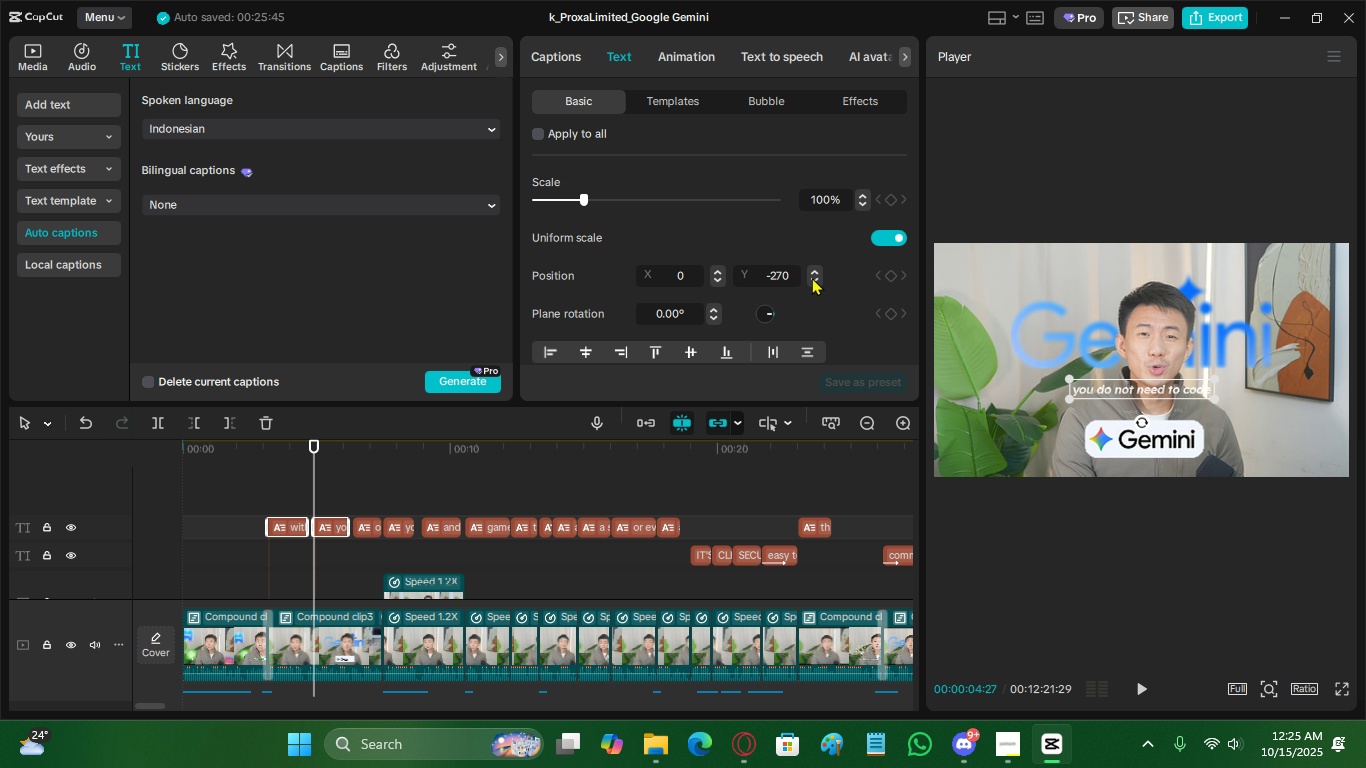 
triple_click([812, 277])
 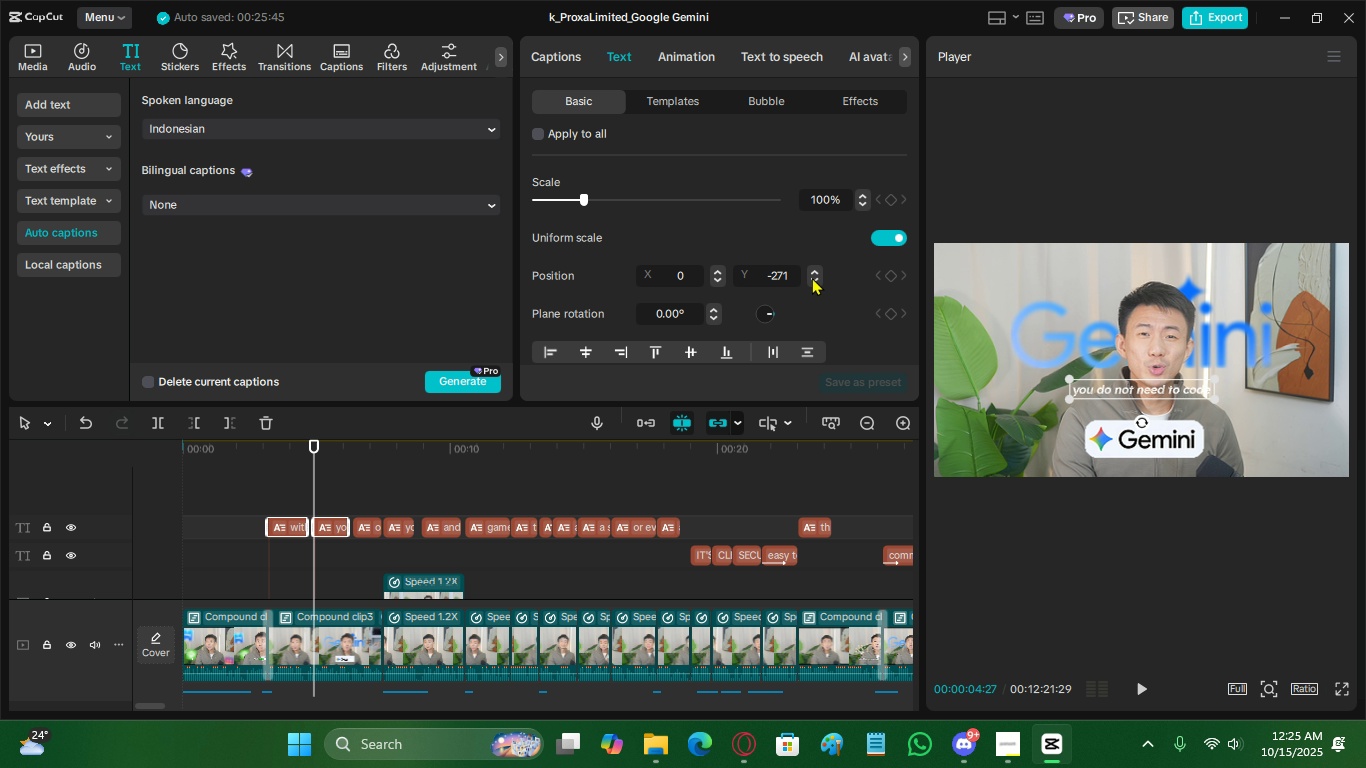 
triple_click([812, 277])
 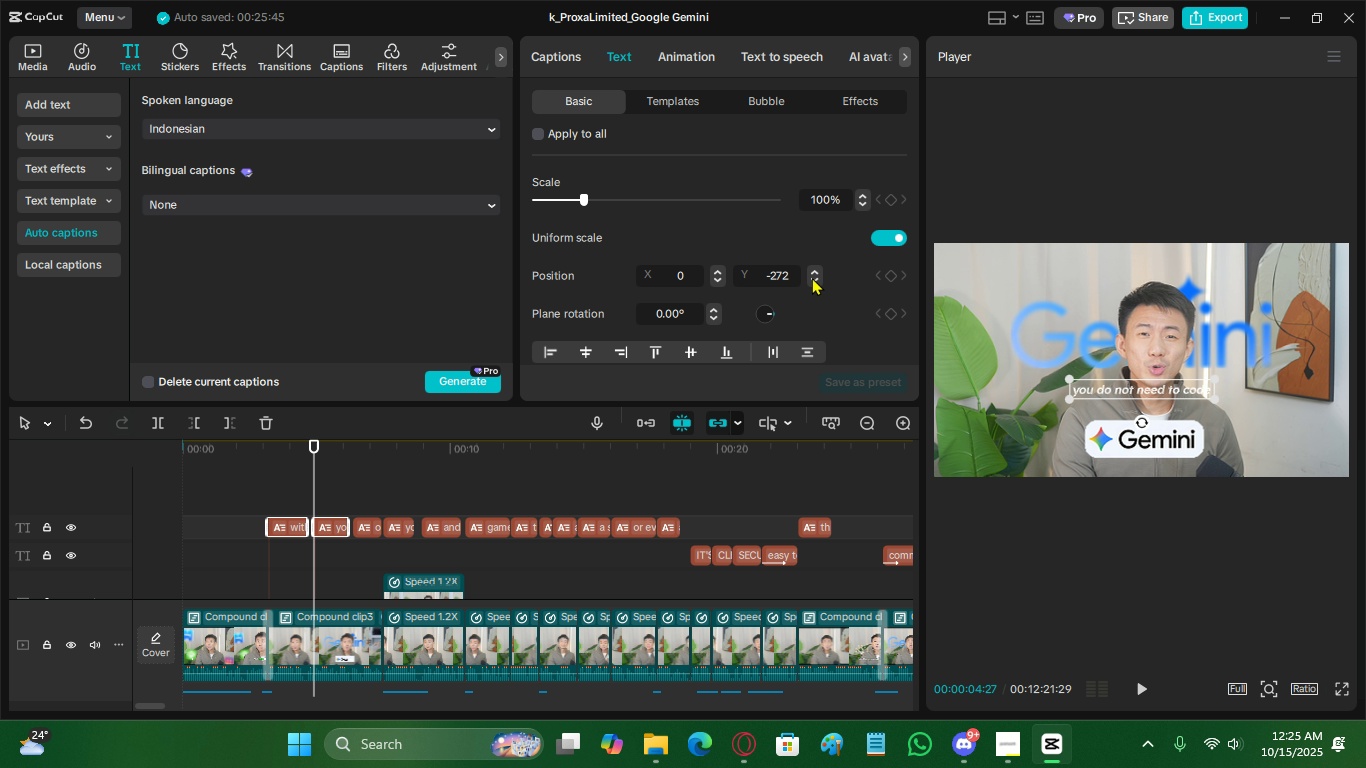 
triple_click([812, 277])
 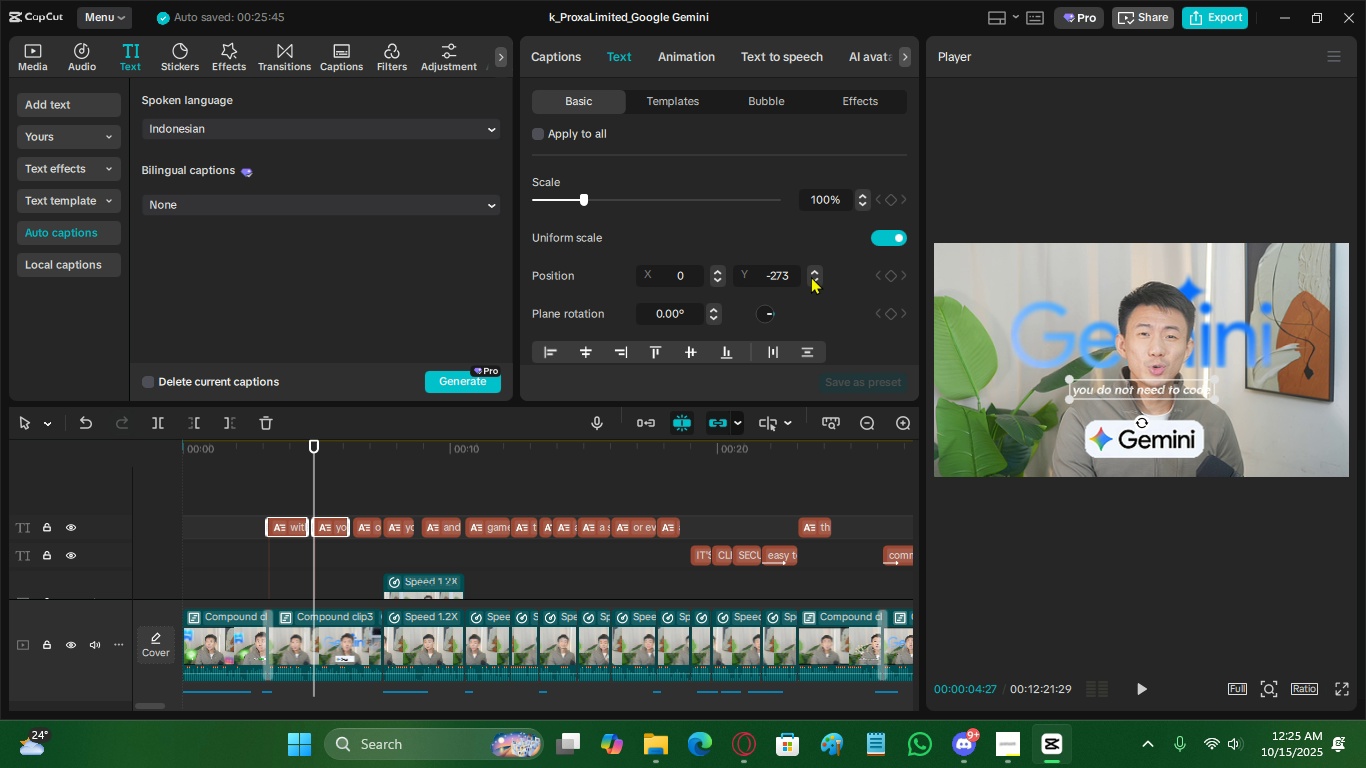 
triple_click([811, 276])
 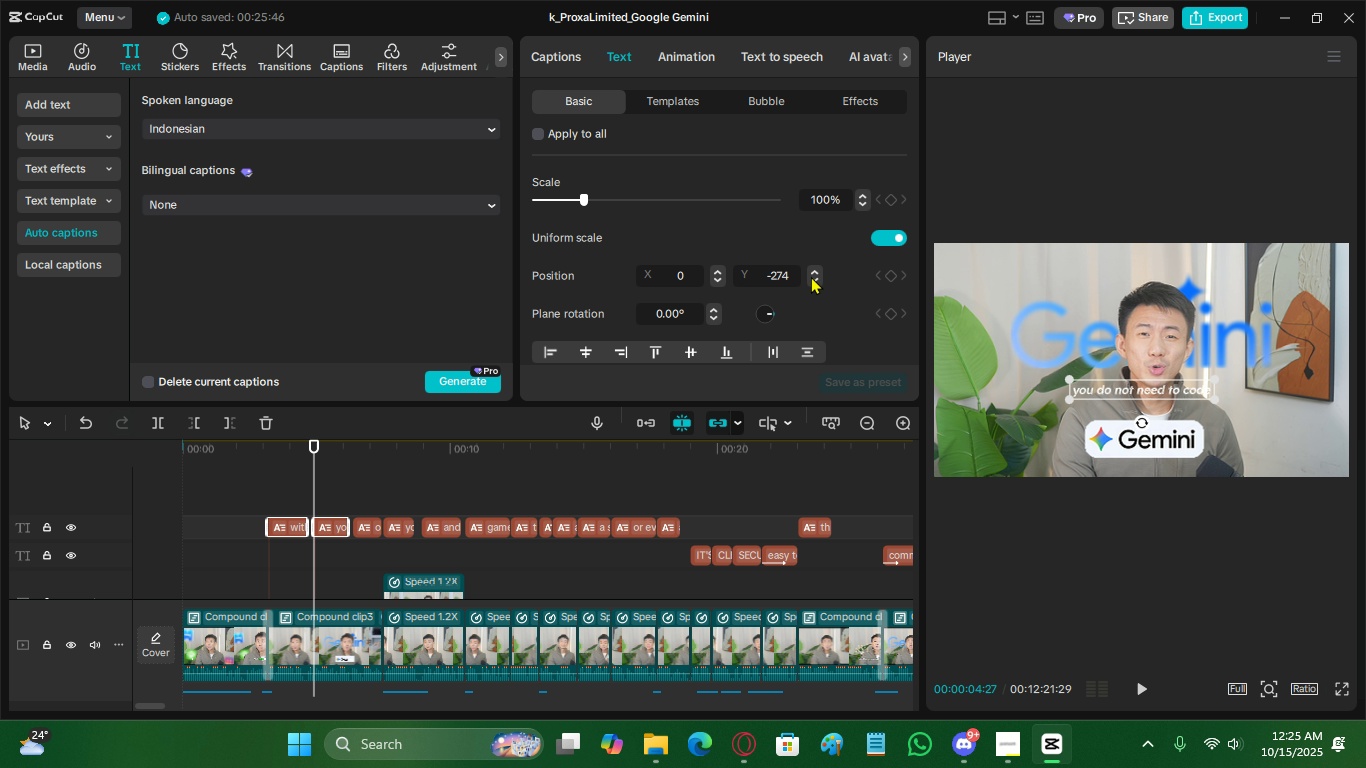 
triple_click([811, 276])
 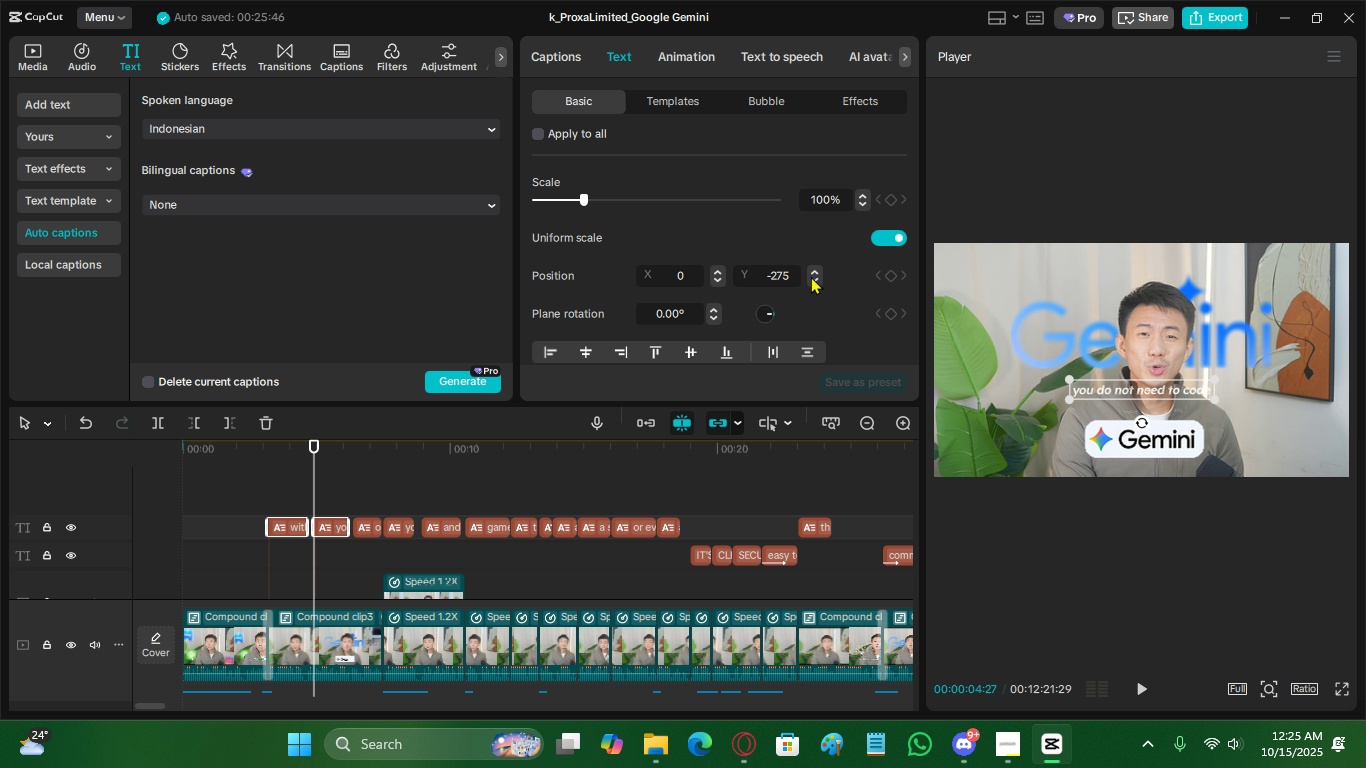 
triple_click([811, 276])
 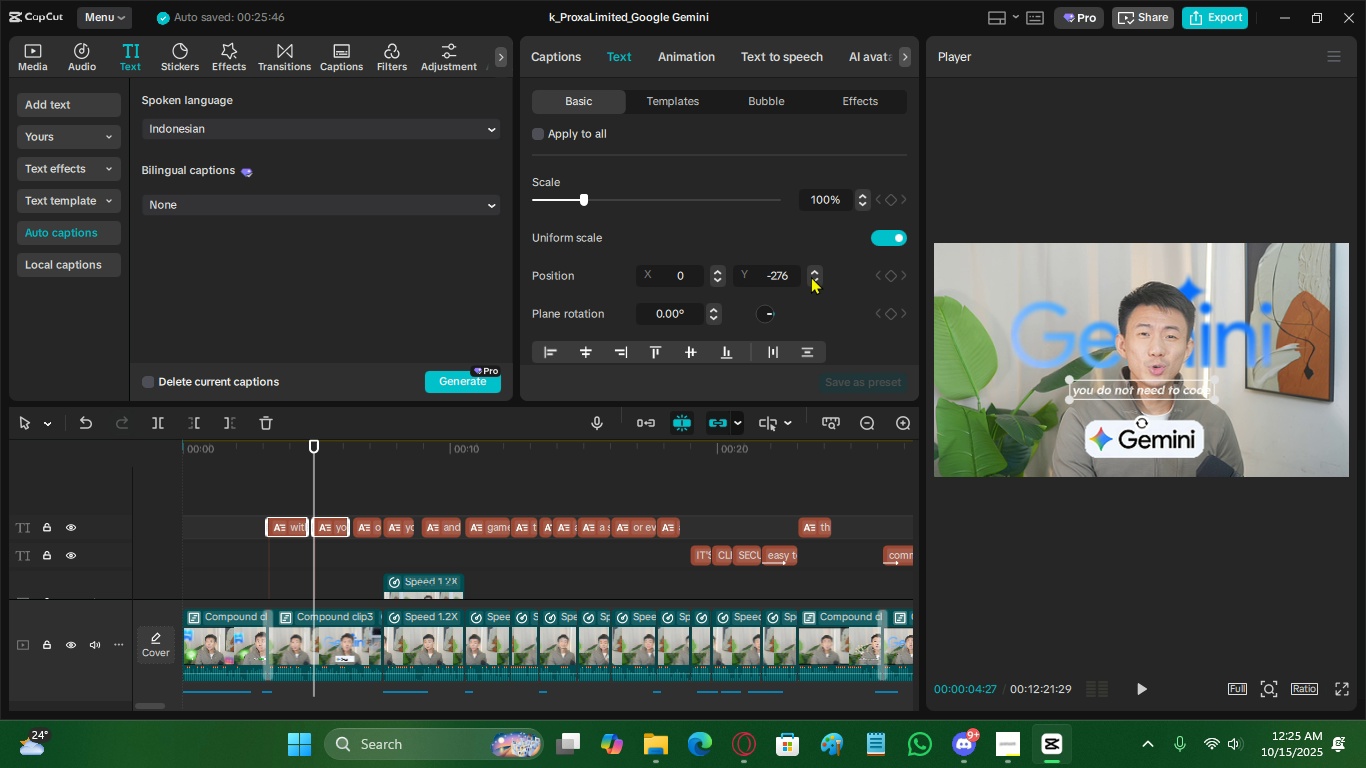 
triple_click([811, 276])
 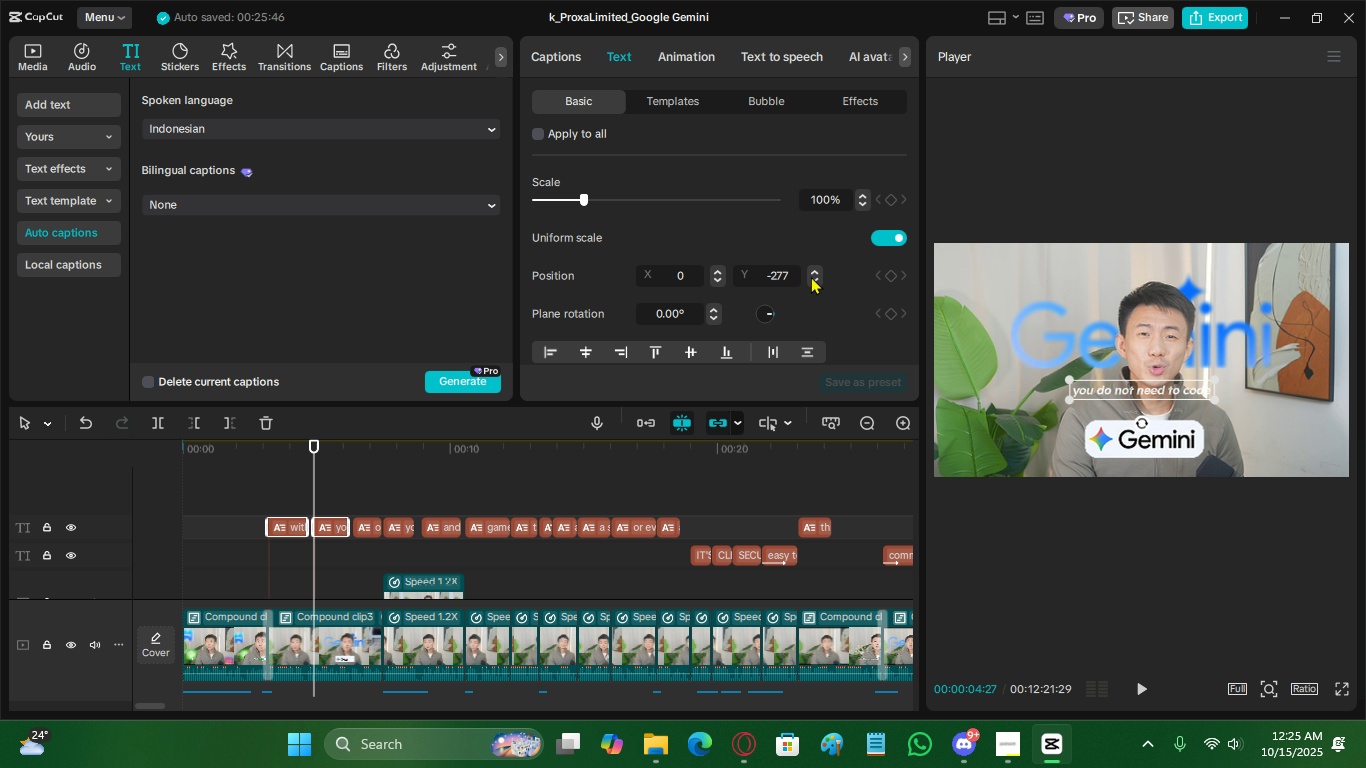 
triple_click([811, 276])
 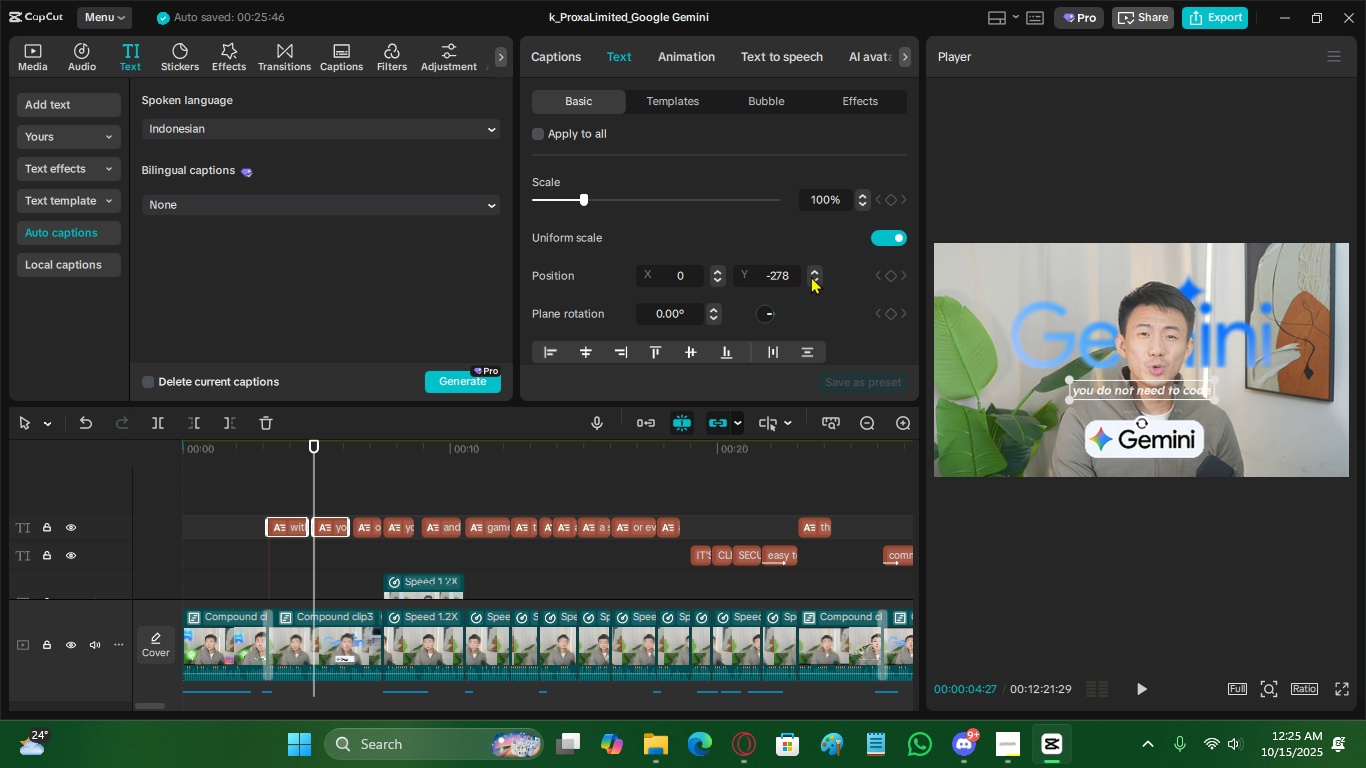 
triple_click([811, 276])
 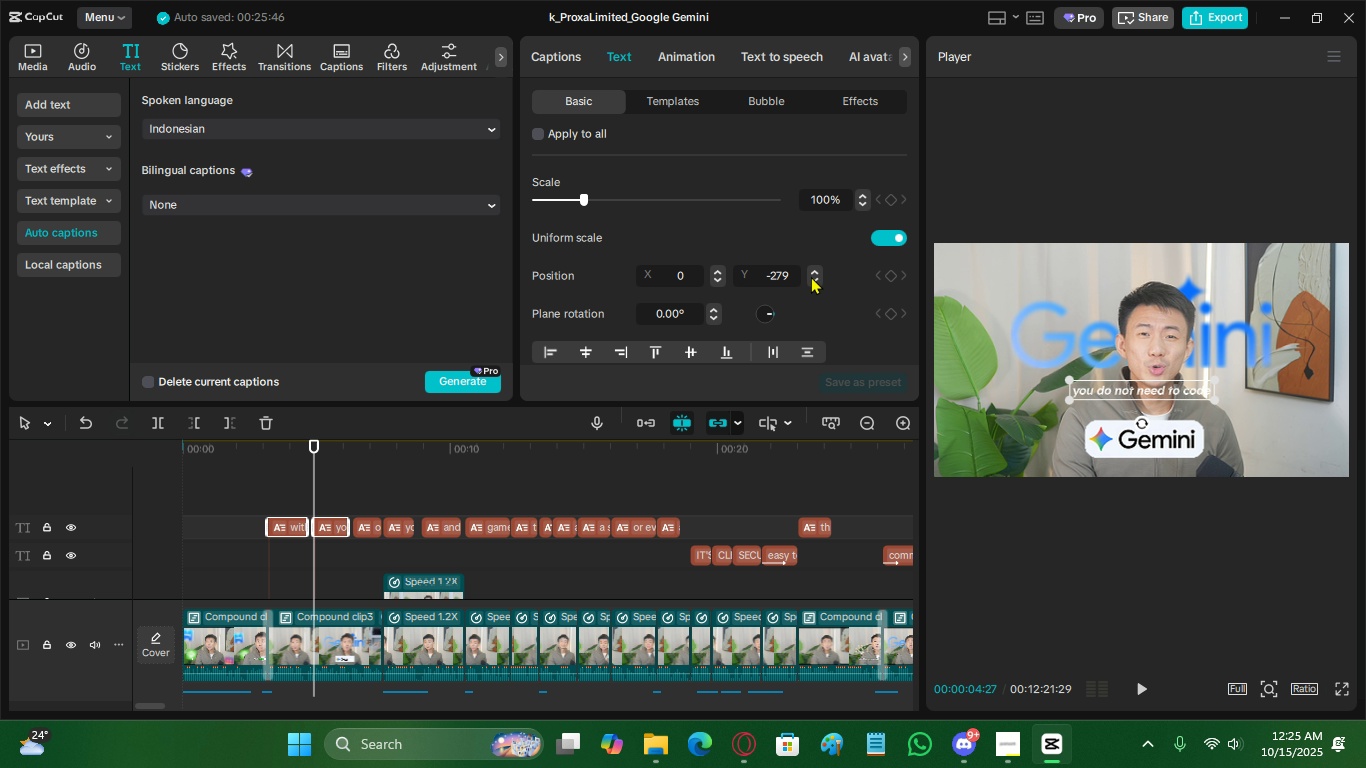 
triple_click([811, 276])
 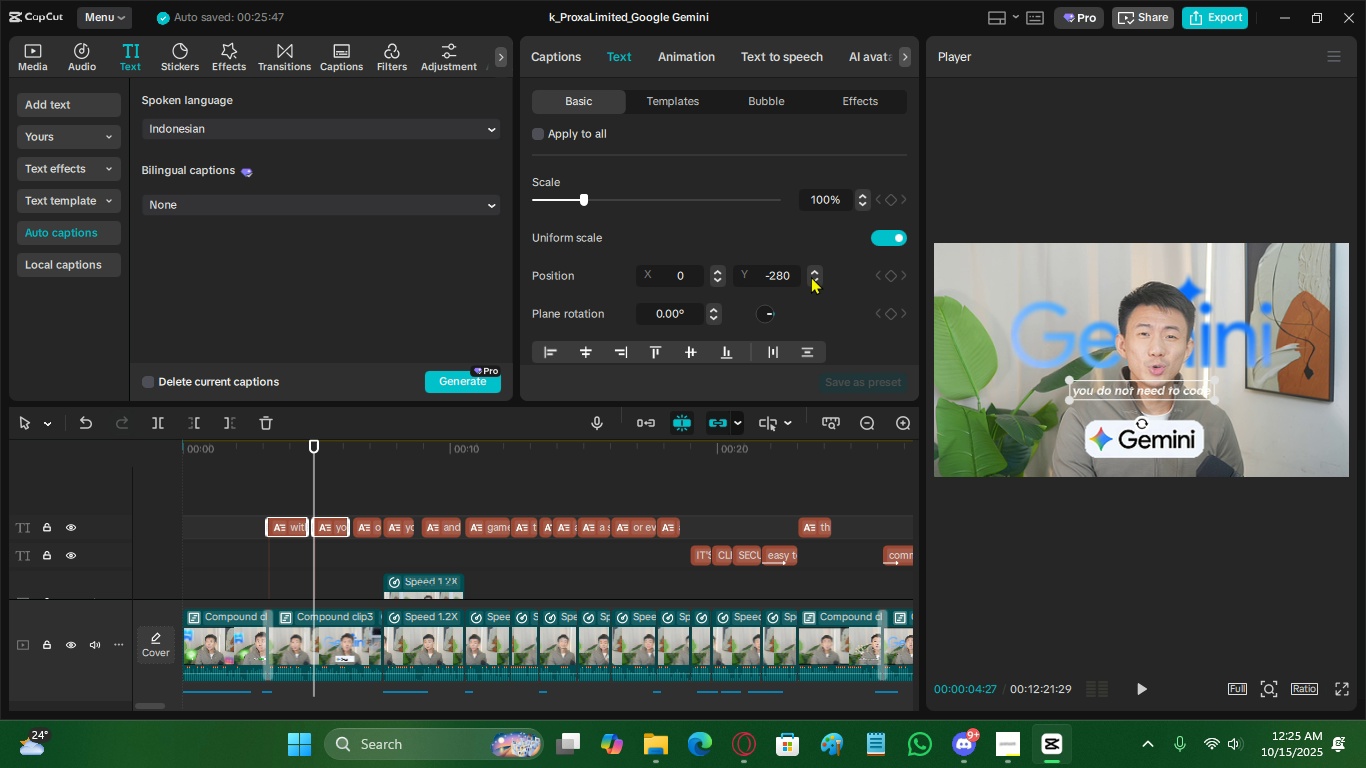 
triple_click([811, 276])
 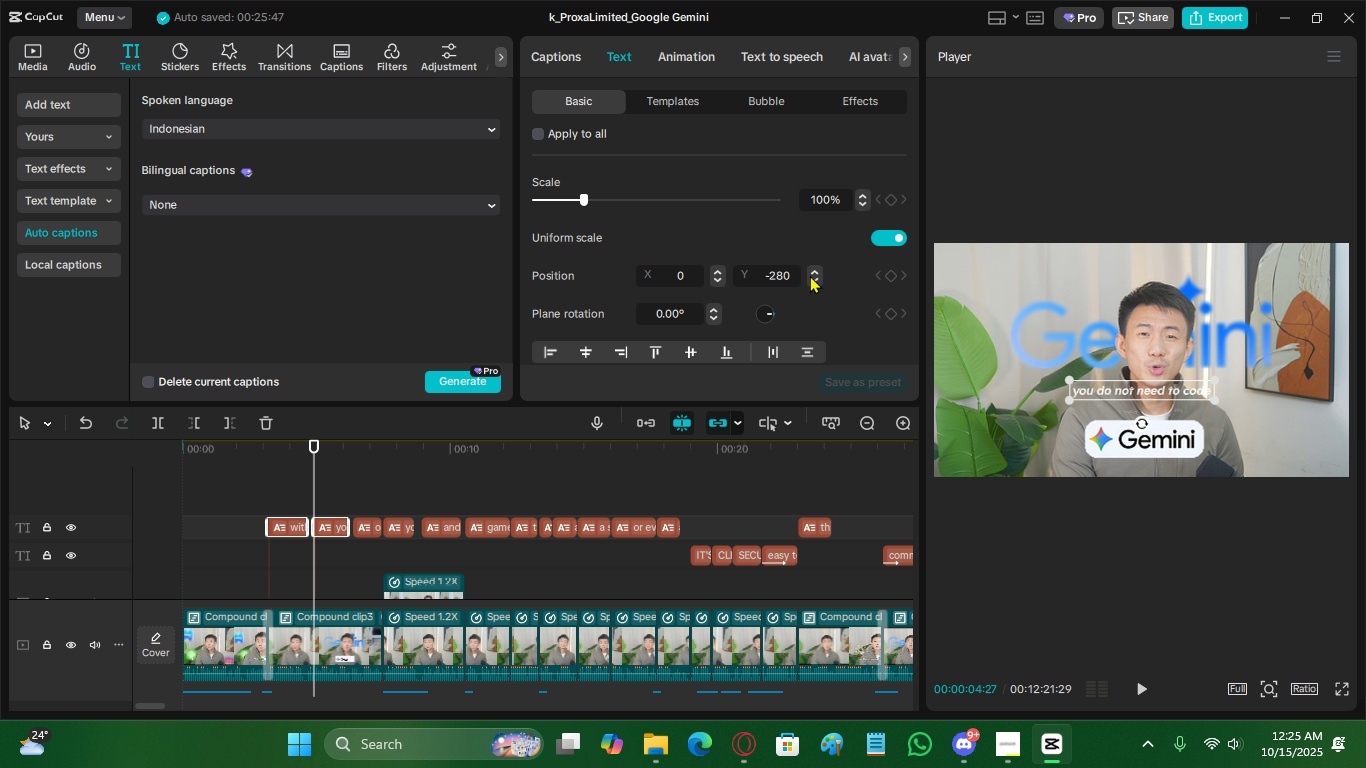 
triple_click([810, 275])
 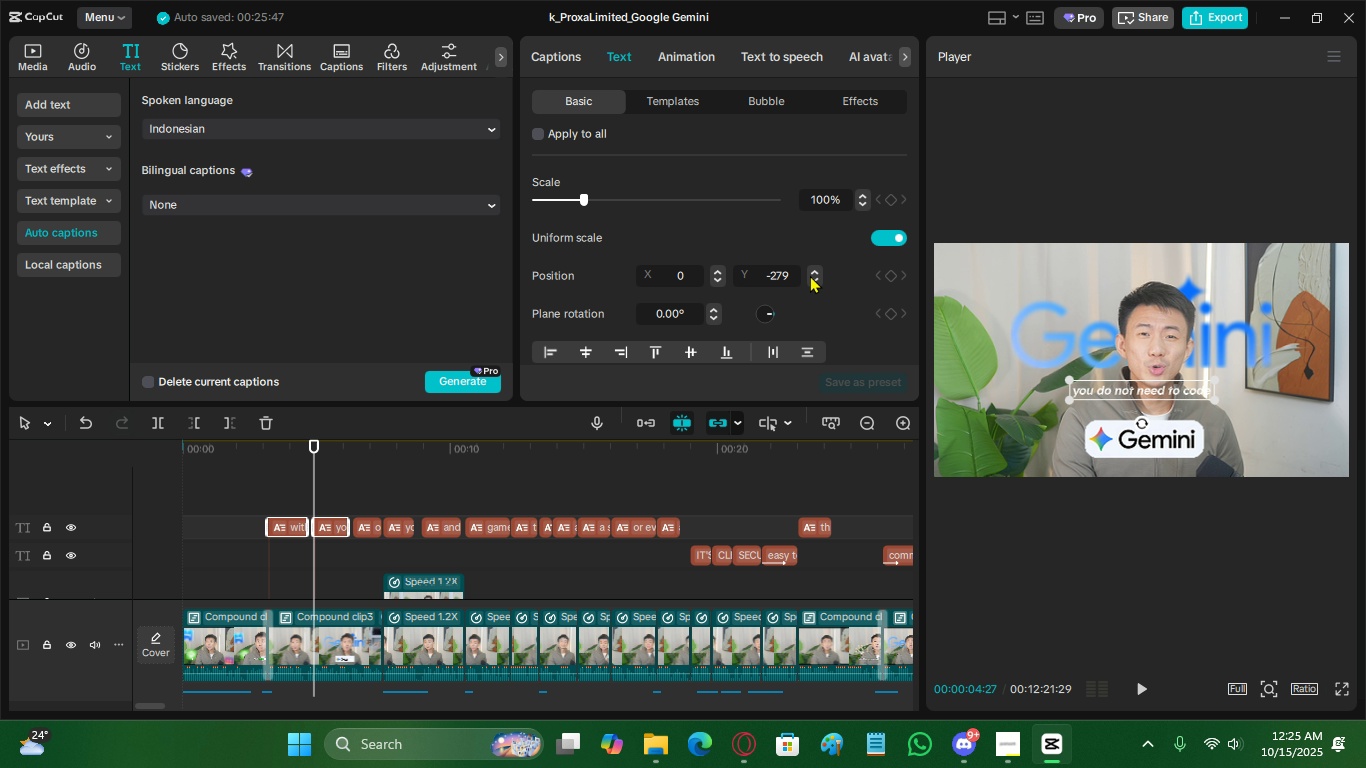 
triple_click([810, 275])
 